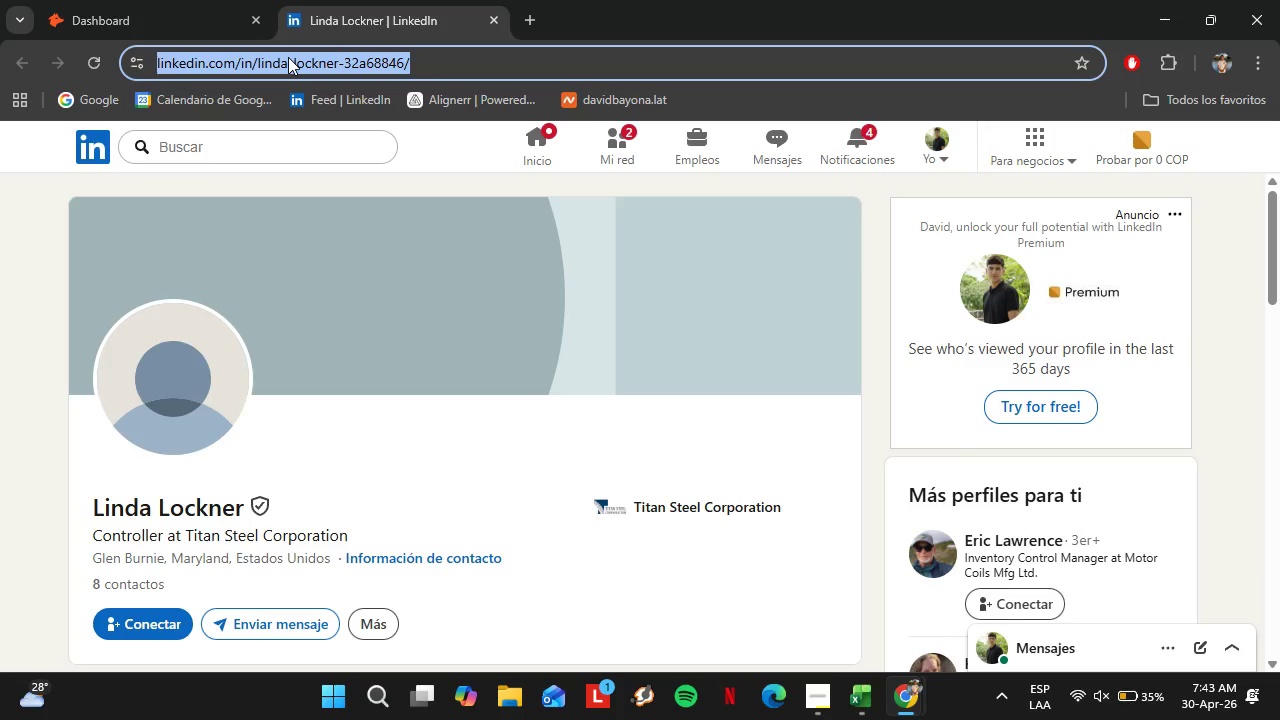 
key(Control+C)
 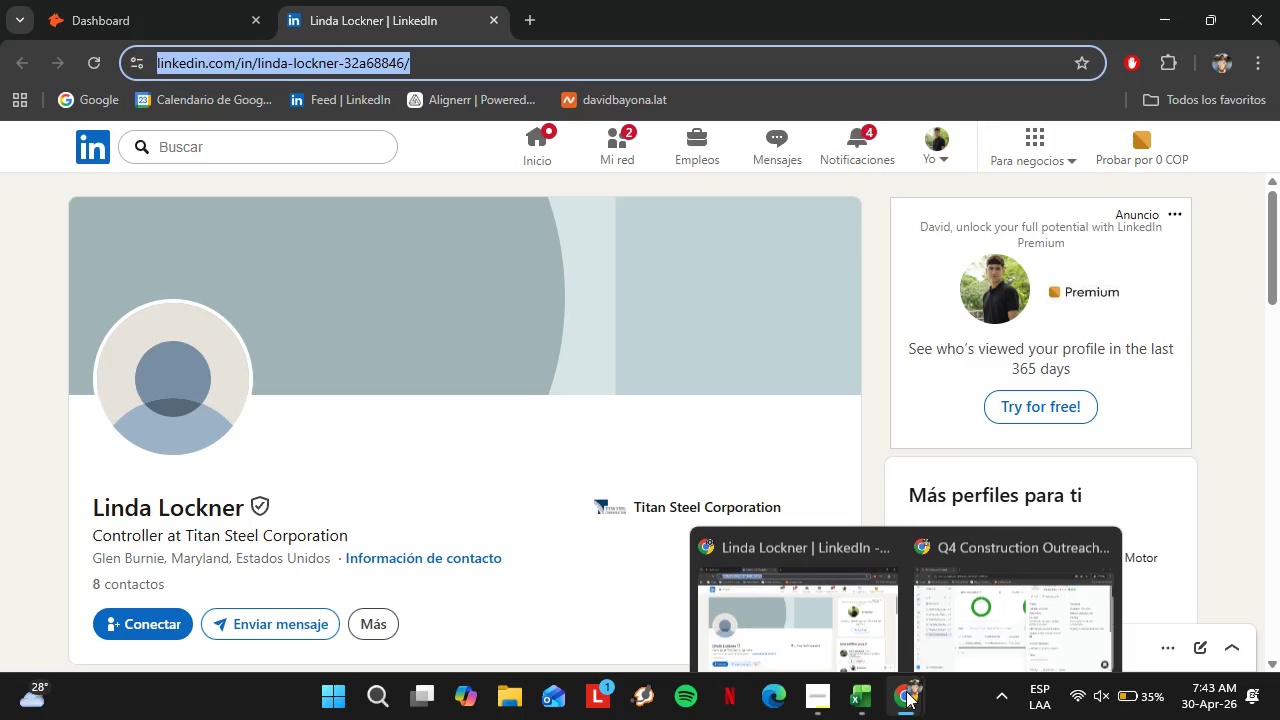 
left_click([976, 595])
 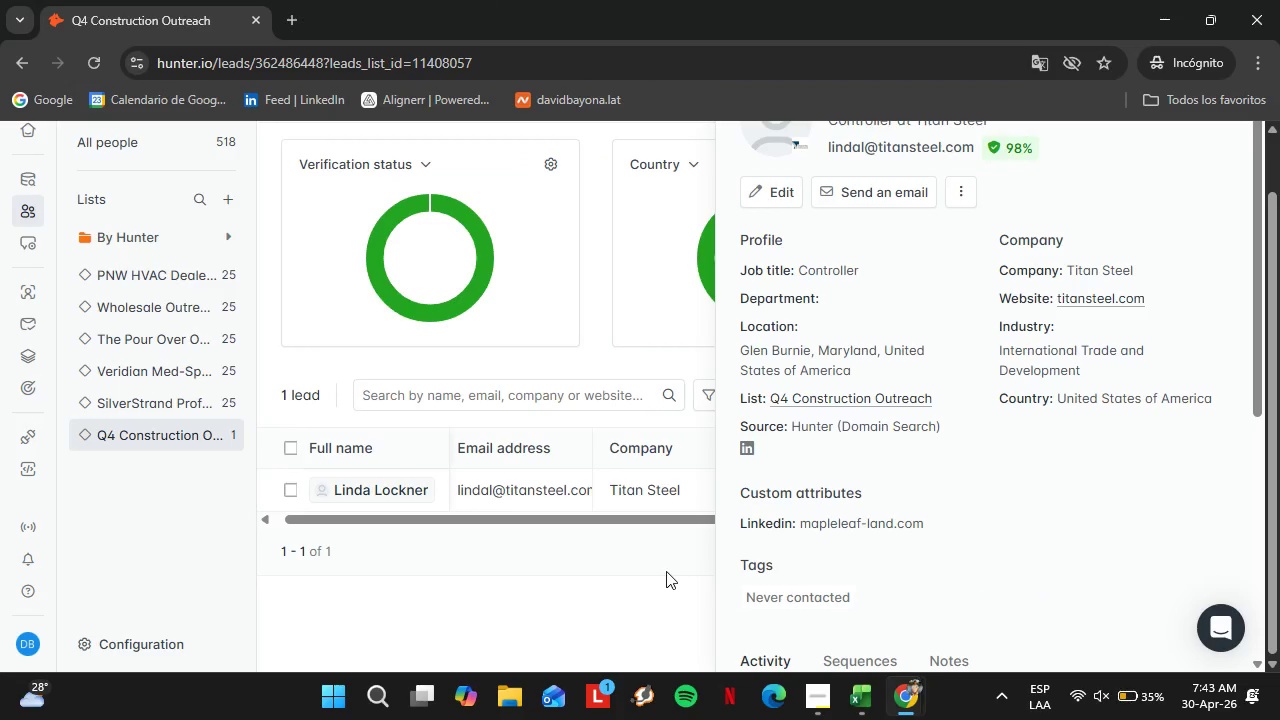 
left_click([660, 571])
 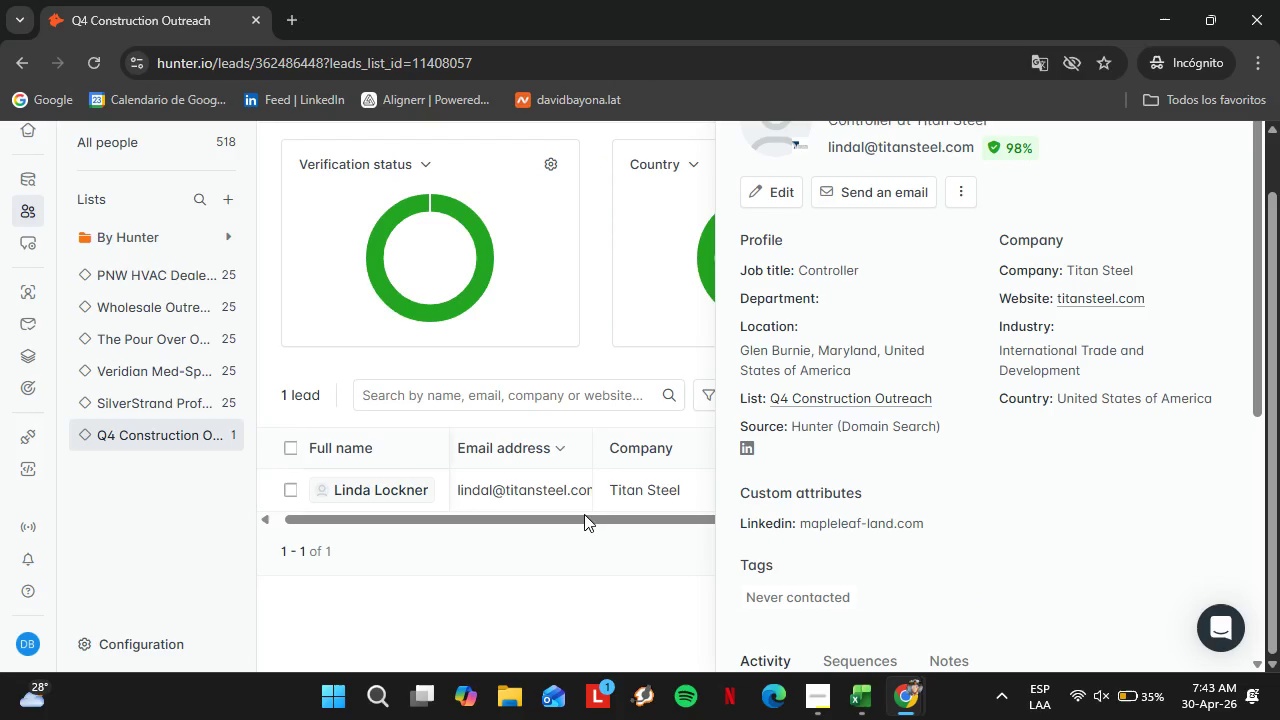 
left_click_drag(start_coordinate=[585, 516], to_coordinate=[758, 538])
 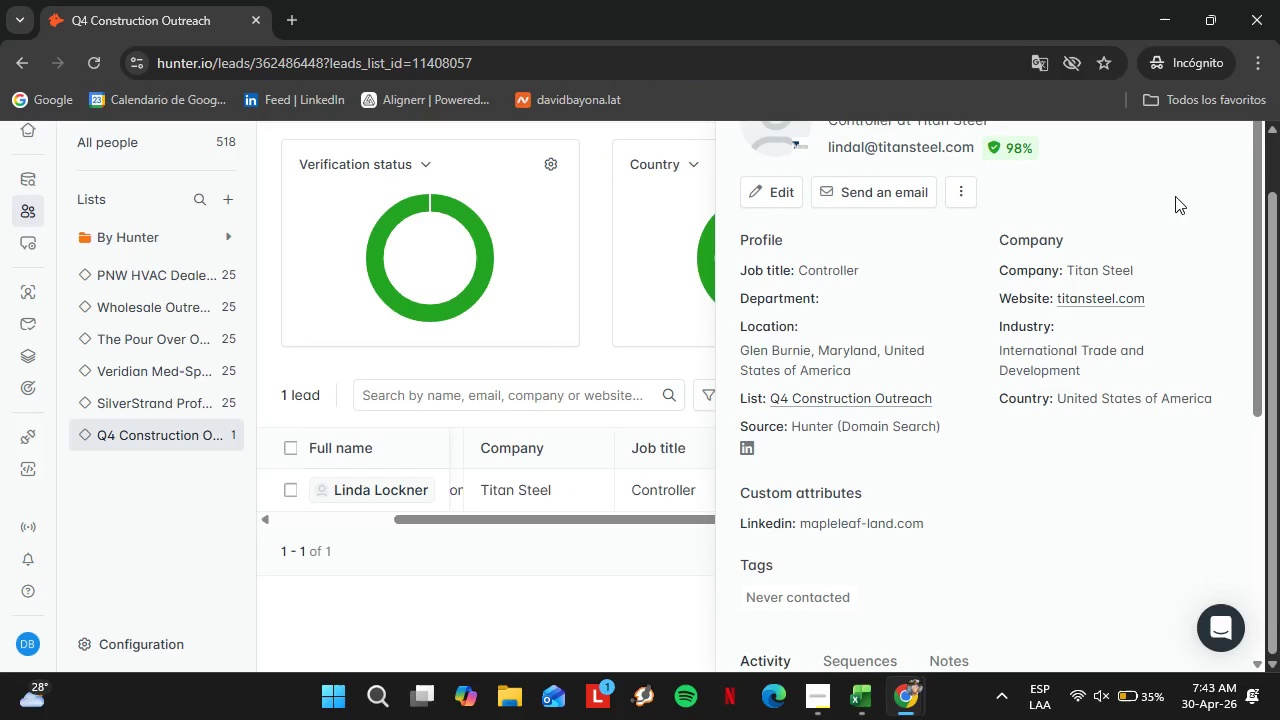 
scroll: coordinate [1180, 198], scroll_direction: up, amount: 2.0
 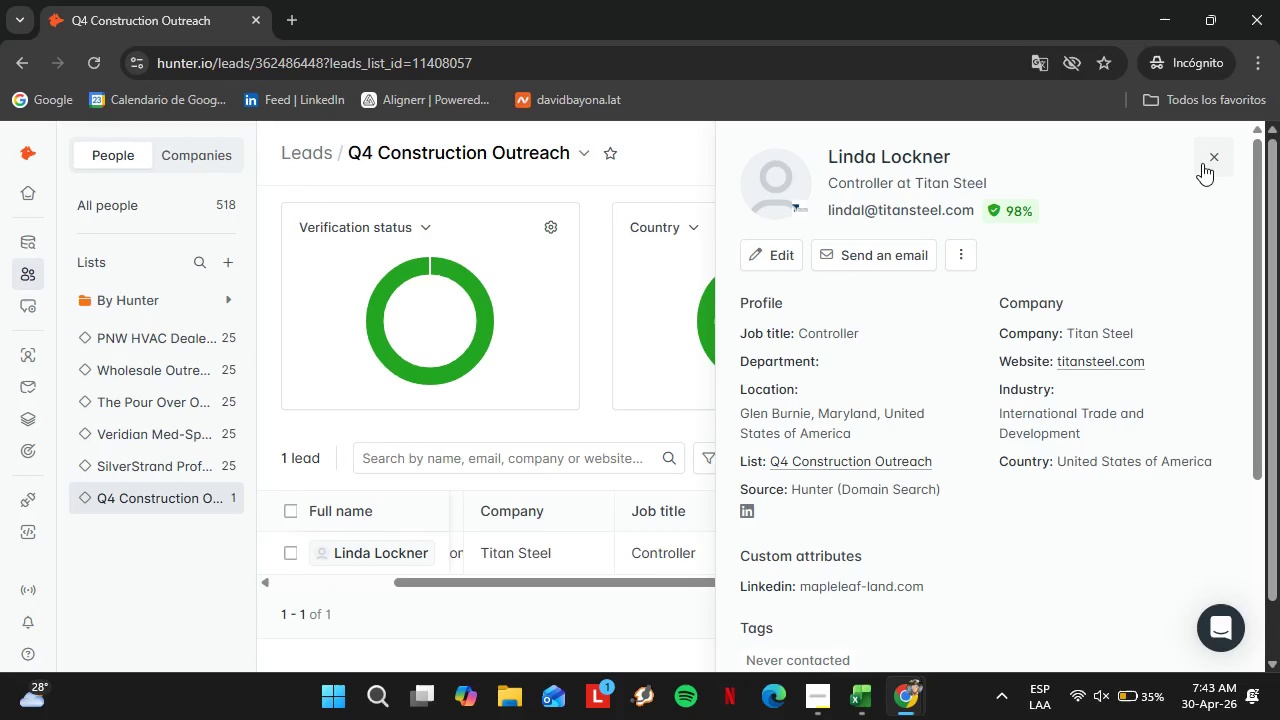 
left_click([1211, 162])
 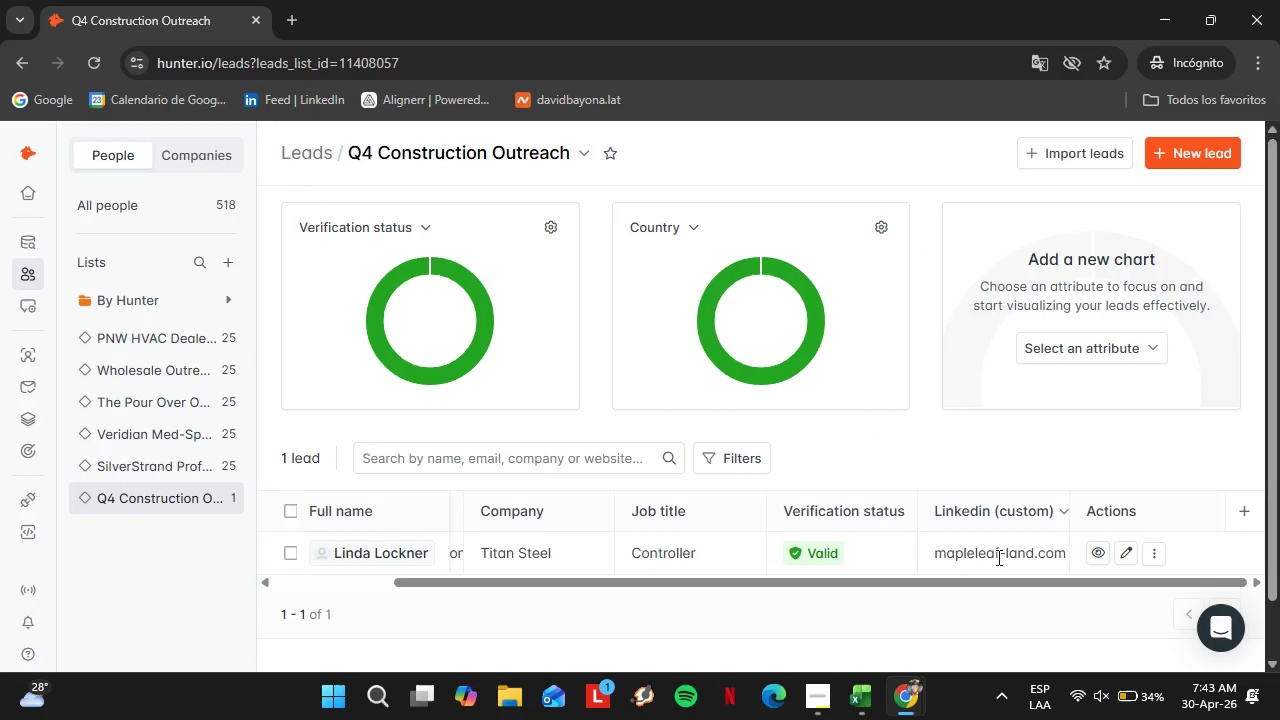 
double_click([997, 557])
 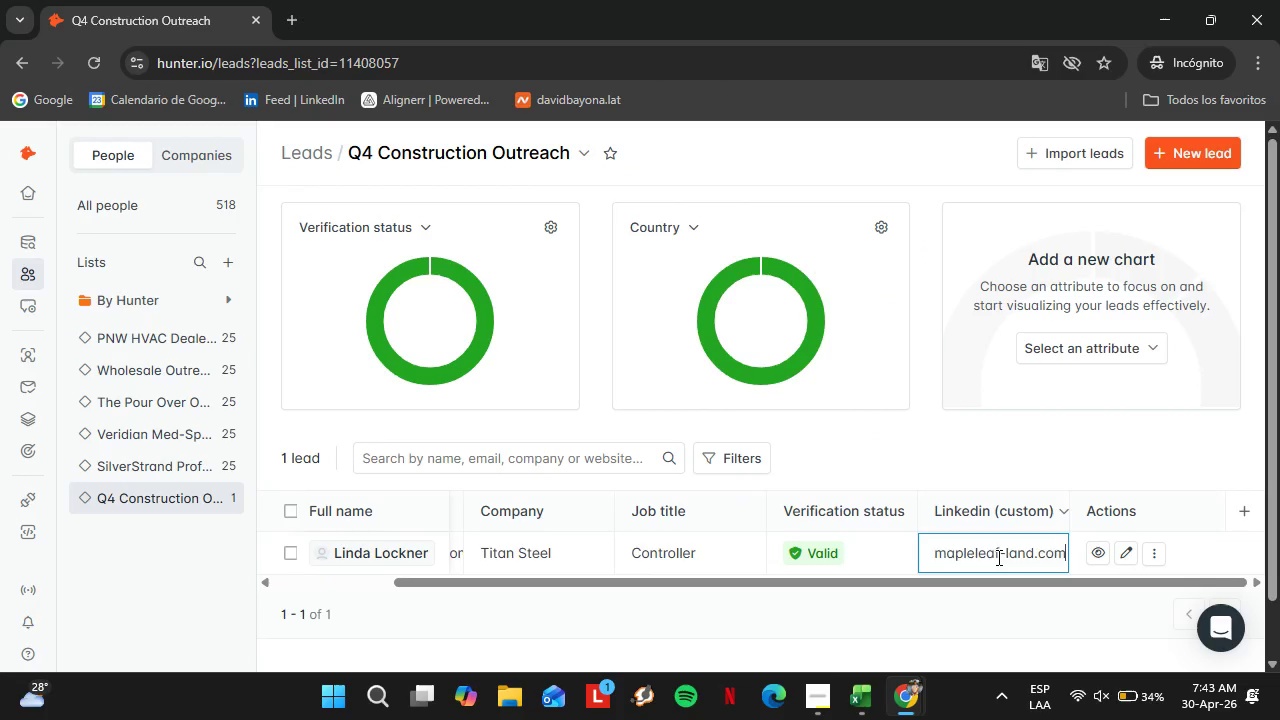 
triple_click([997, 557])
 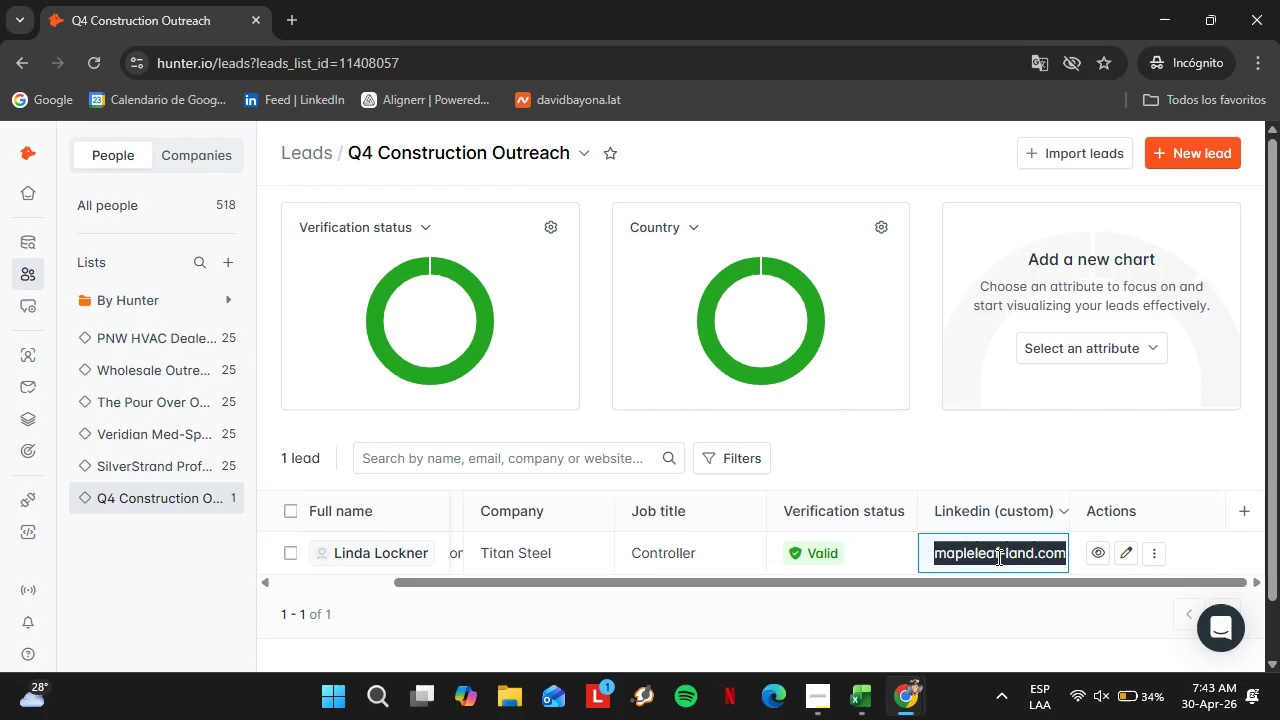 
triple_click([997, 557])
 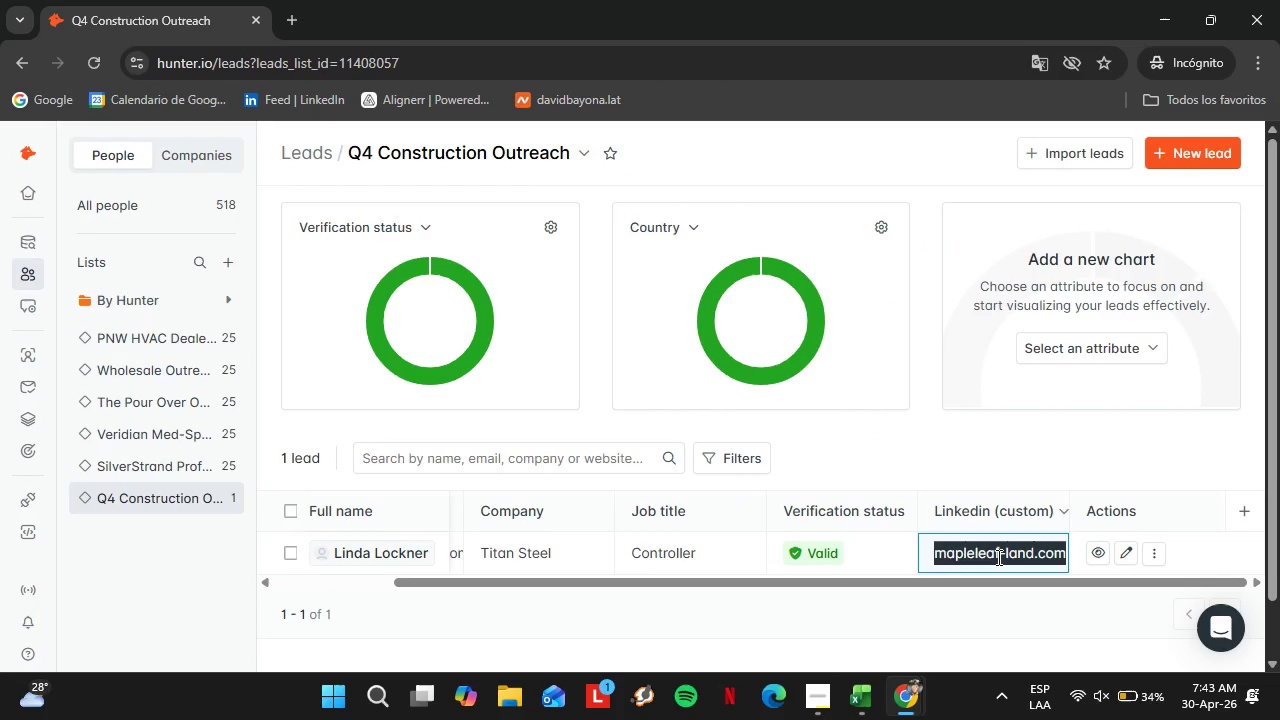 
key(Control+V)
 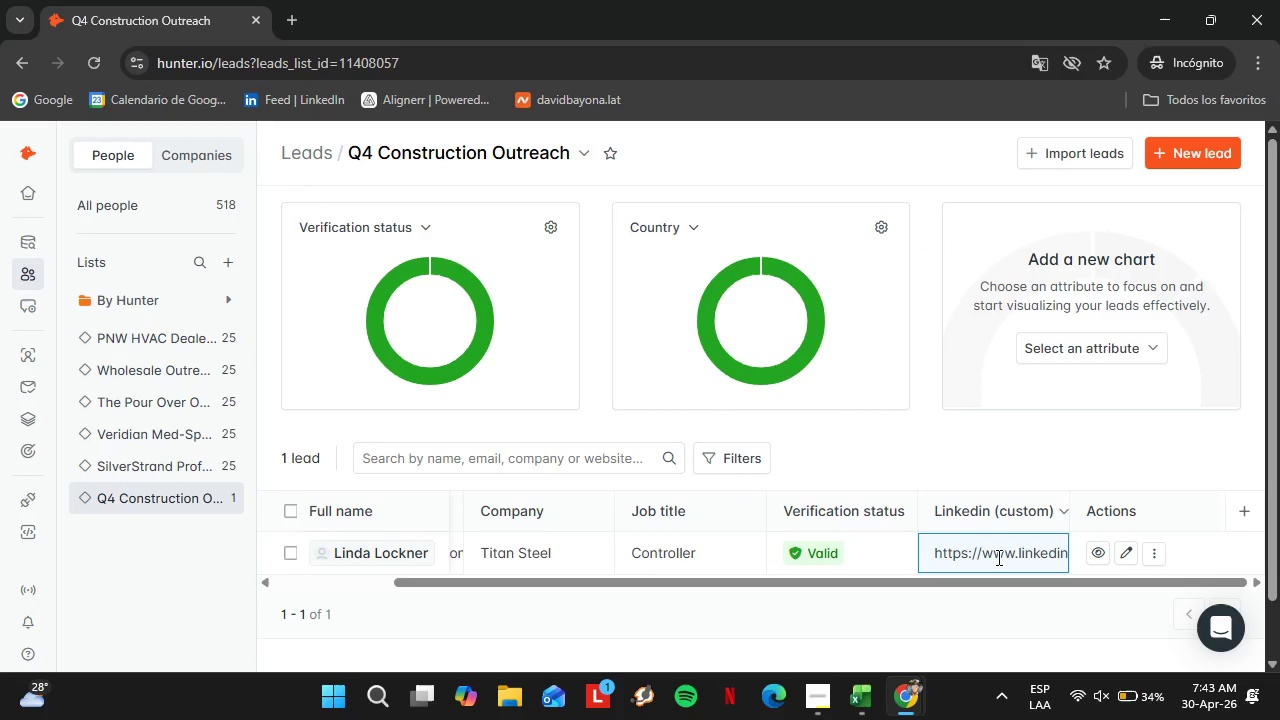 
key(Enter)
 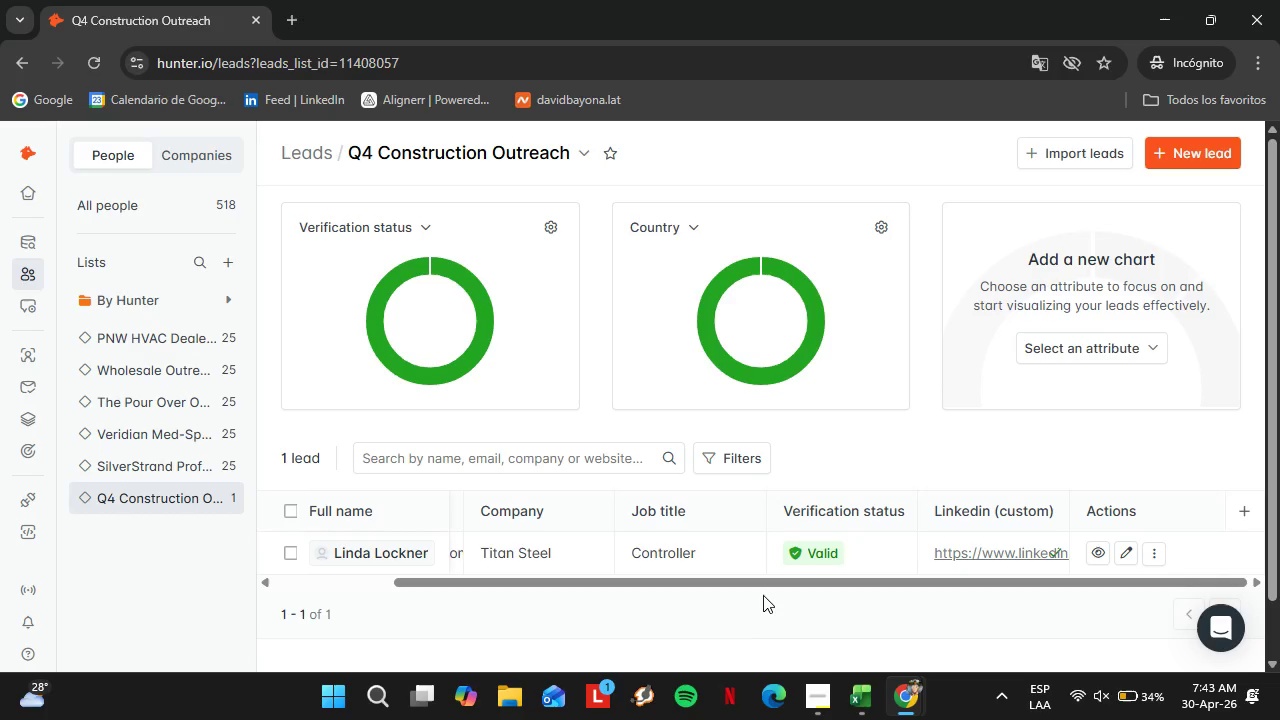 
left_click_drag(start_coordinate=[757, 583], to_coordinate=[605, 587])
 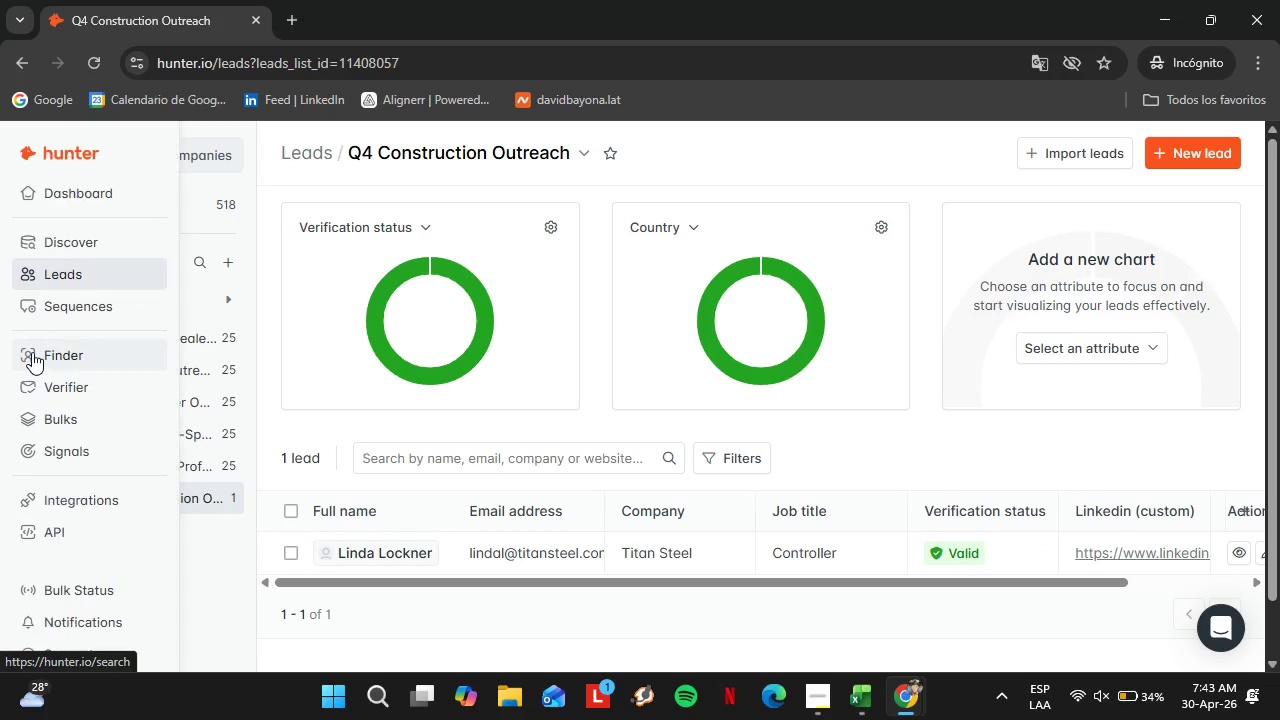 
left_click([32, 352])
 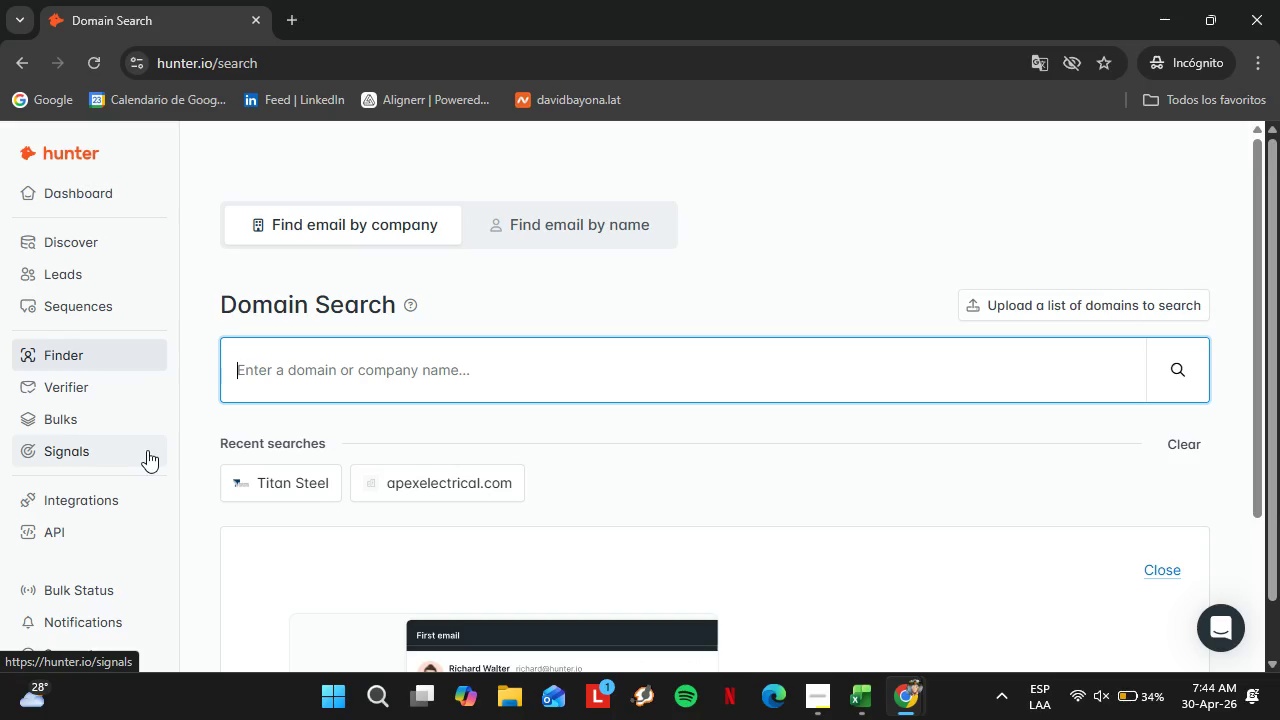 
wait(21.66)
 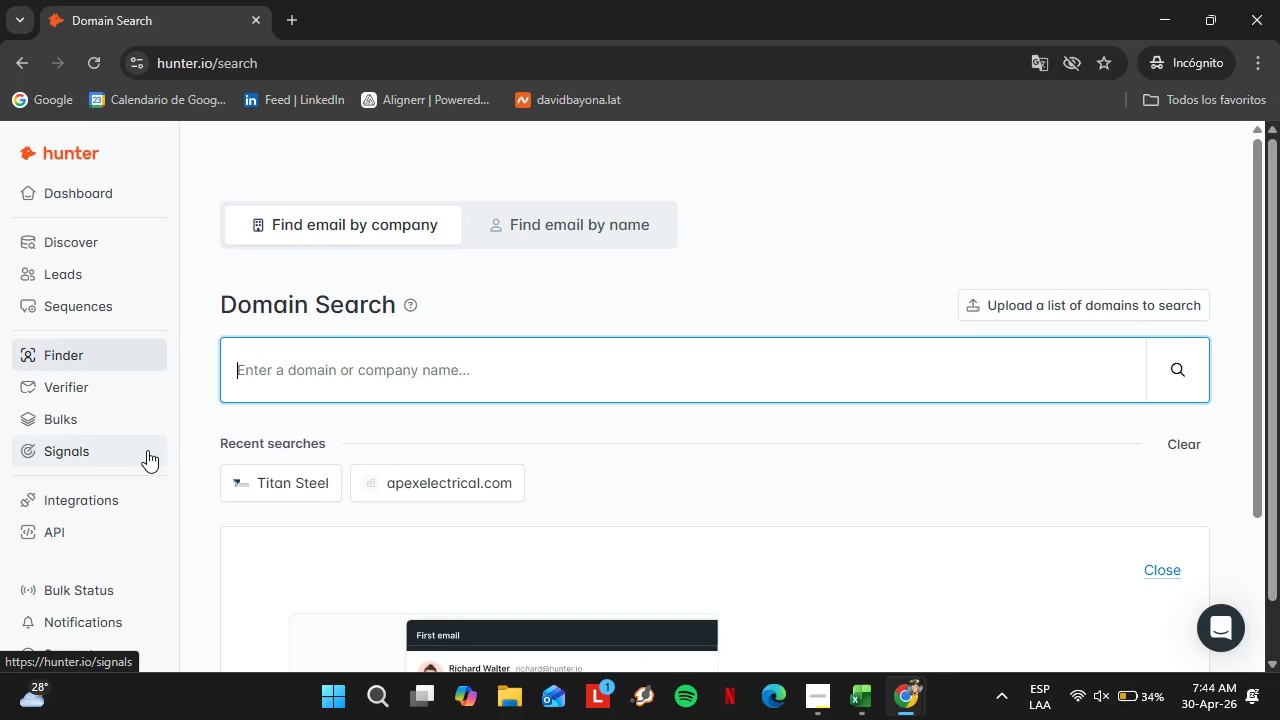 
key(Control+C)
 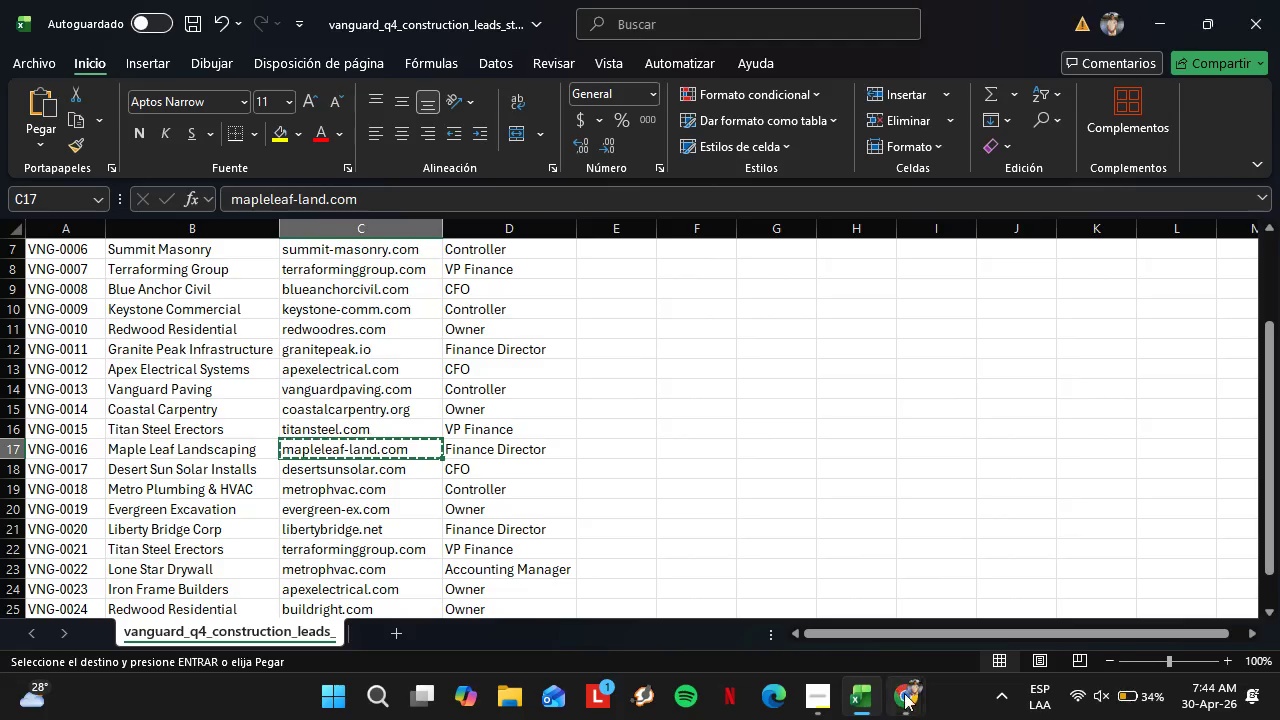 
left_click([918, 713])
 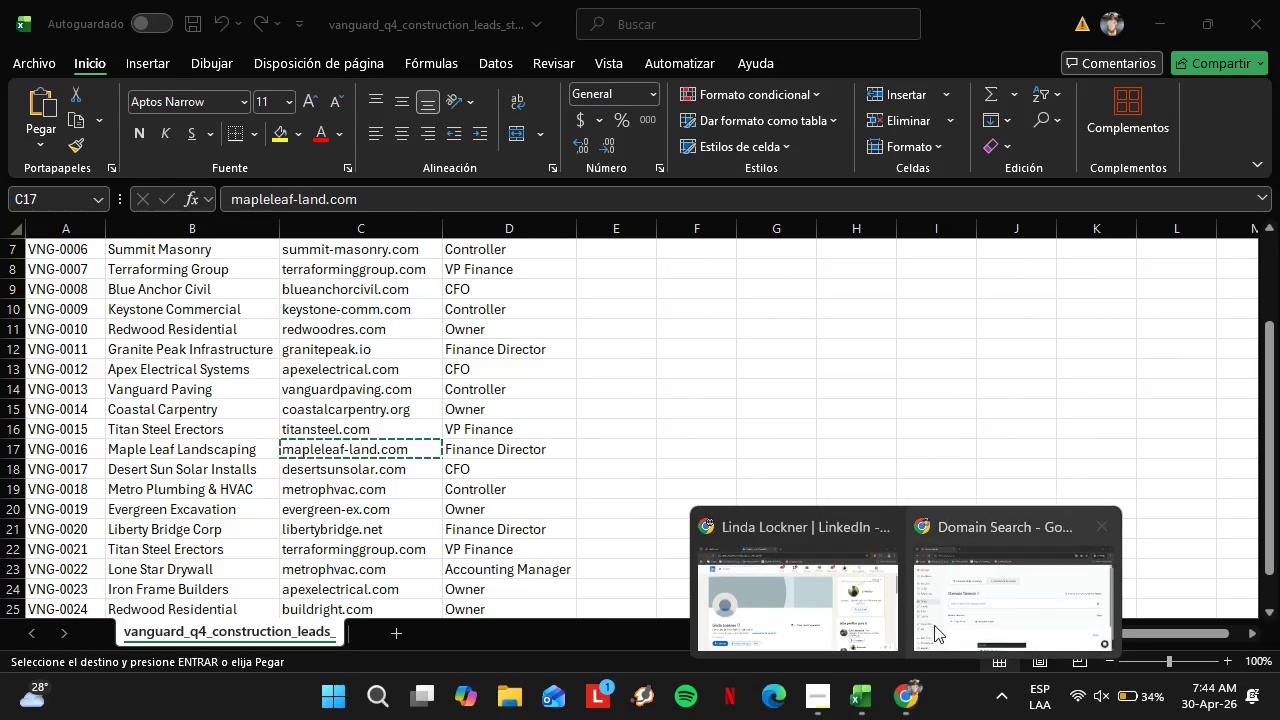 
left_click([940, 614])
 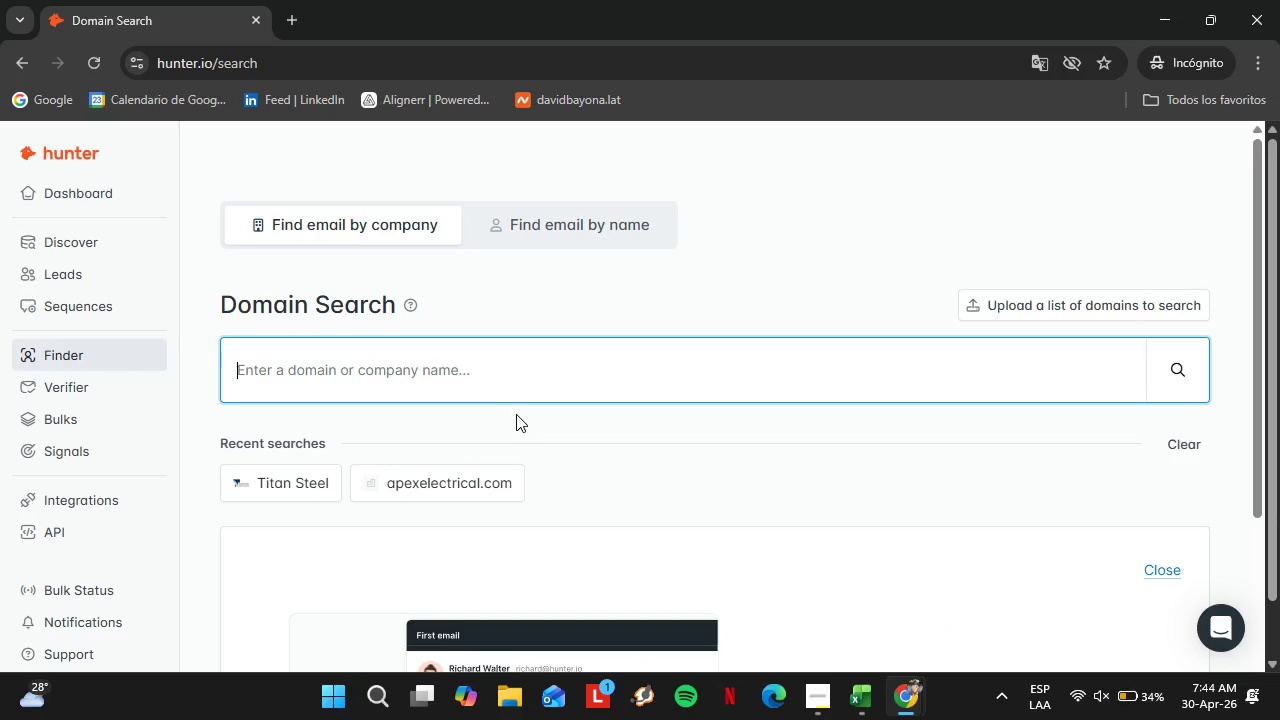 
key(Control+V)
 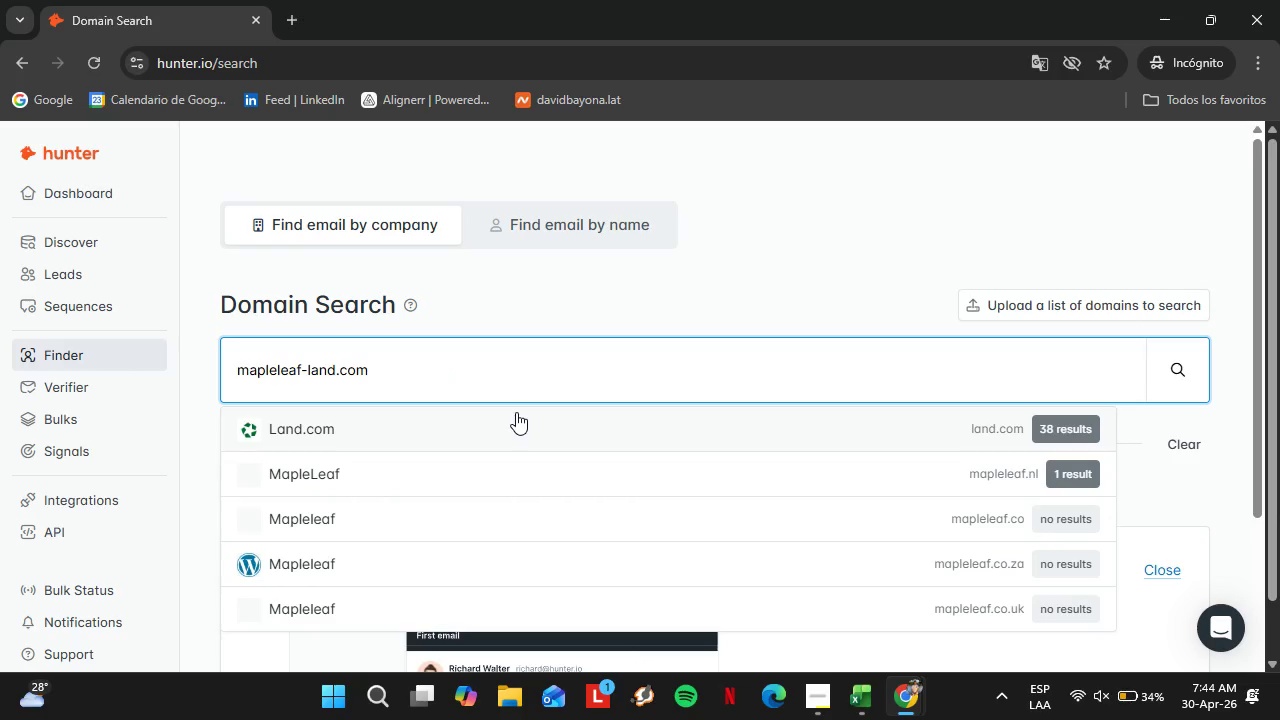 
key(Enter)
 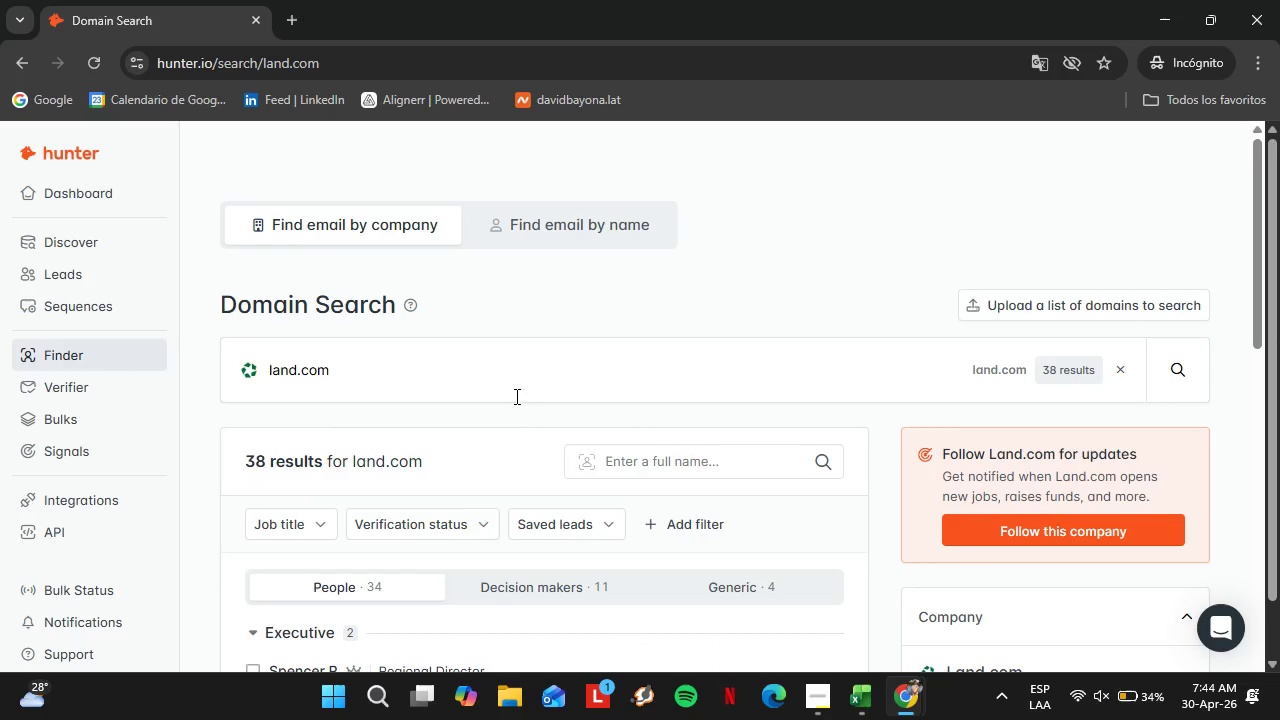 
scroll: coordinate [566, 359], scroll_direction: down, amount: 3.0
 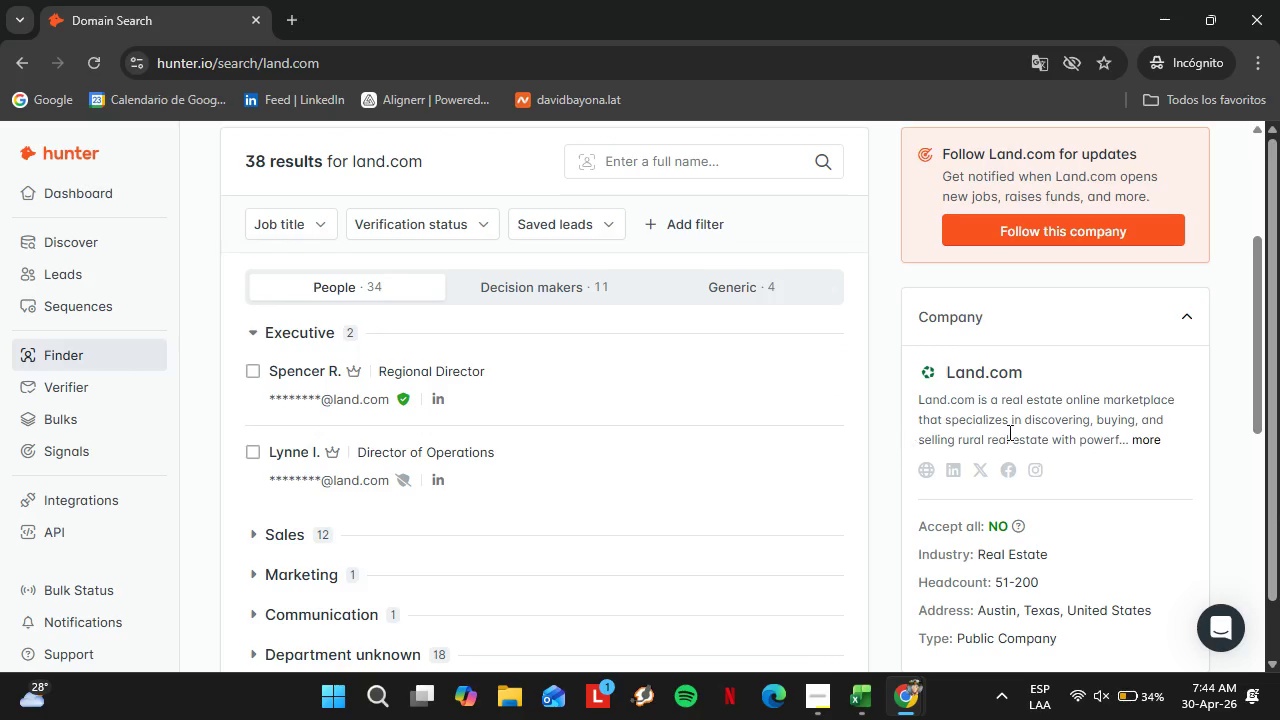 
wait(5.83)
 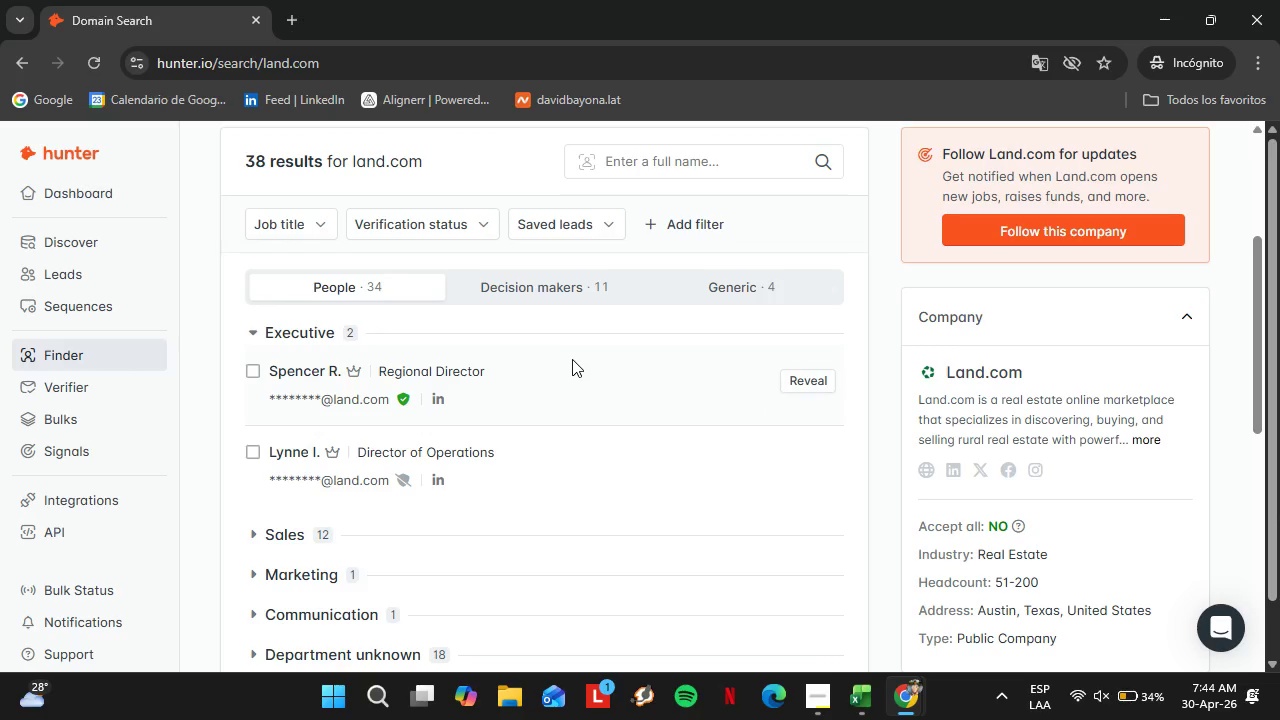 
scroll: coordinate [675, 441], scroll_direction: up, amount: 2.0
 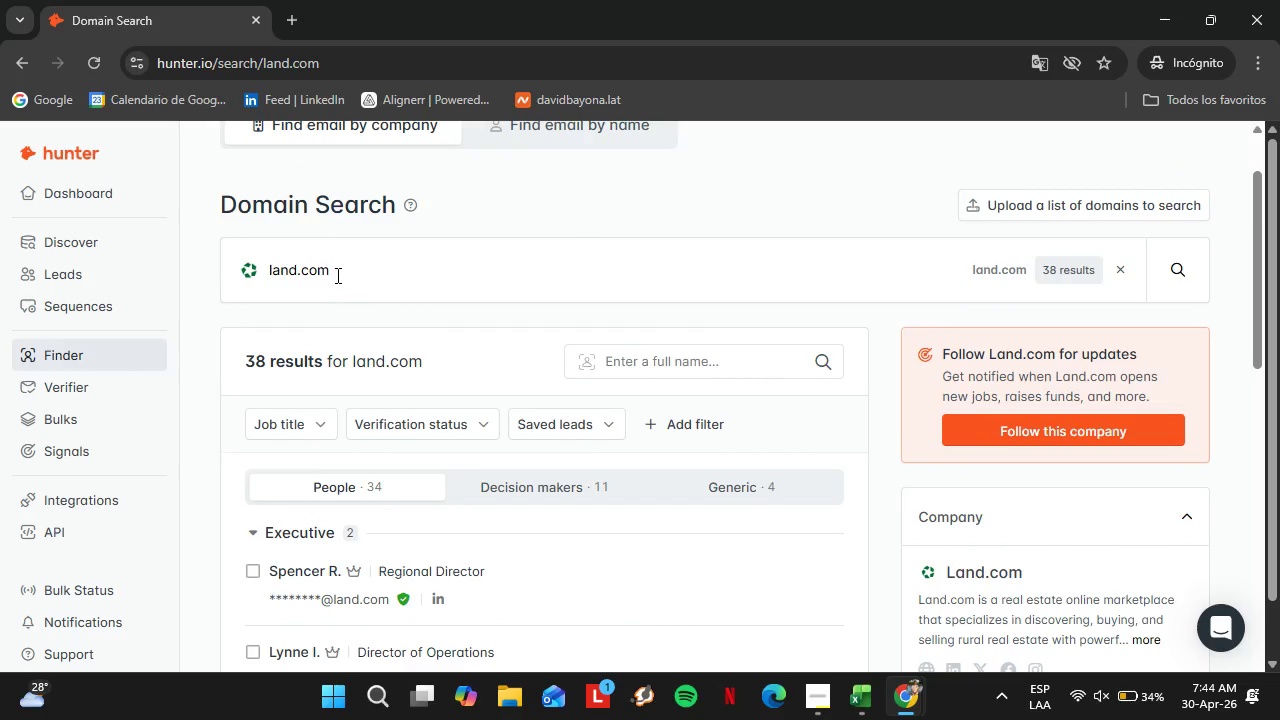 
left_click([337, 275])
 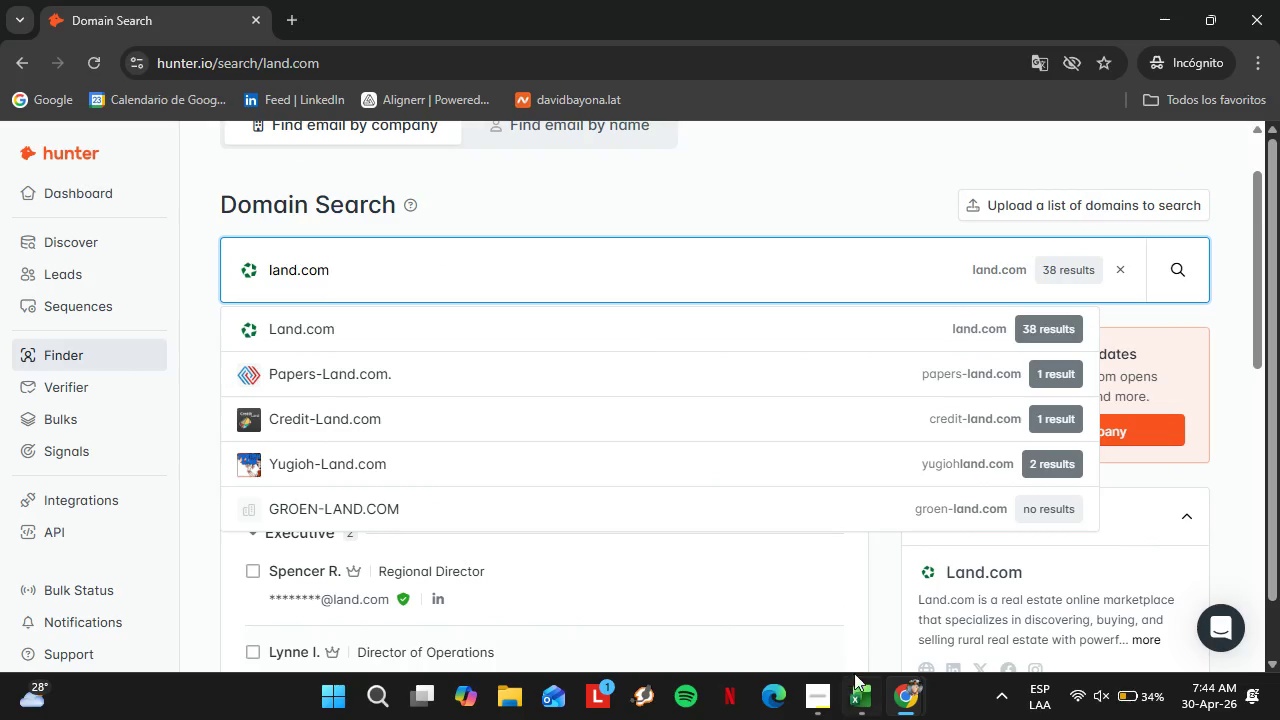 
left_click([857, 685])
 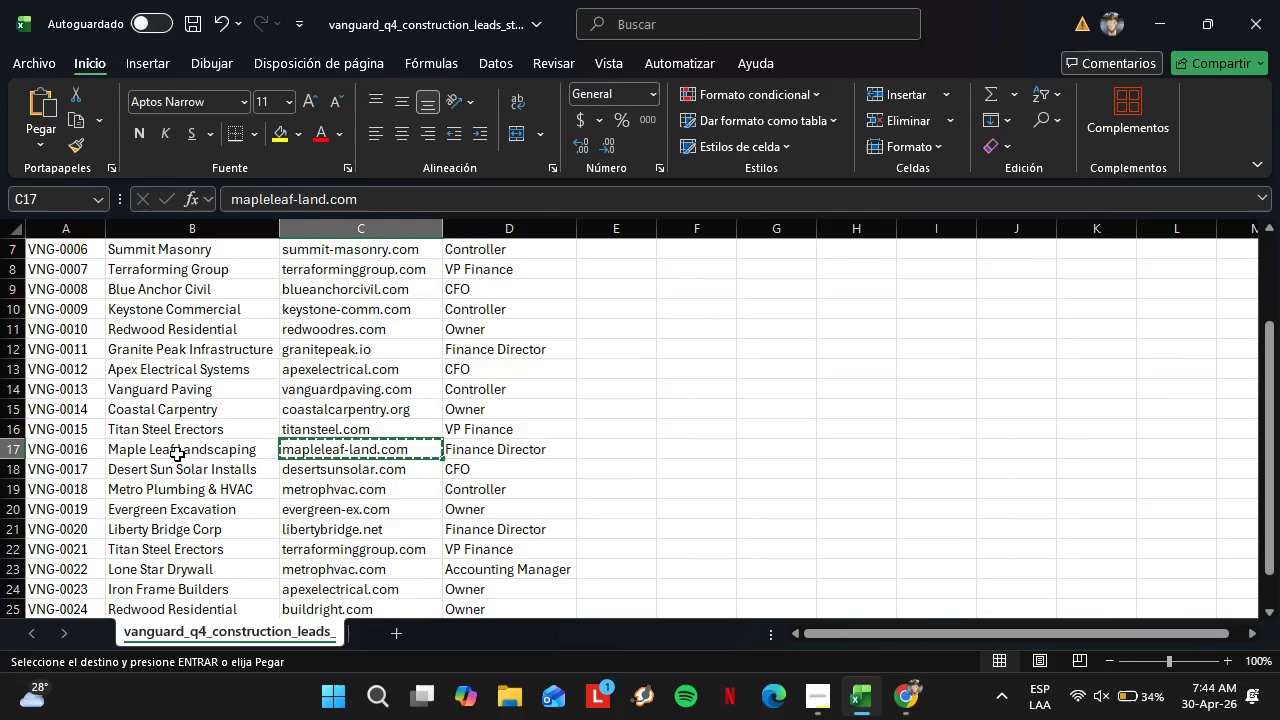 
left_click([173, 450])
 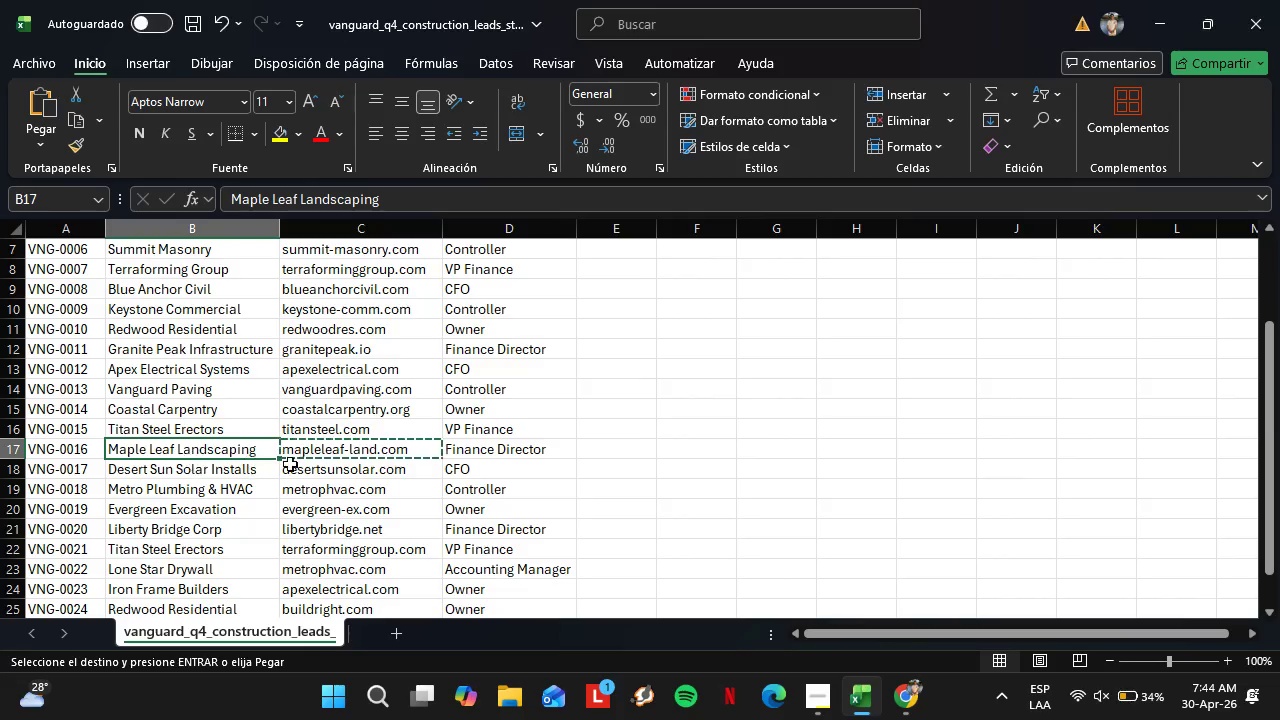 
key(Control+C)
 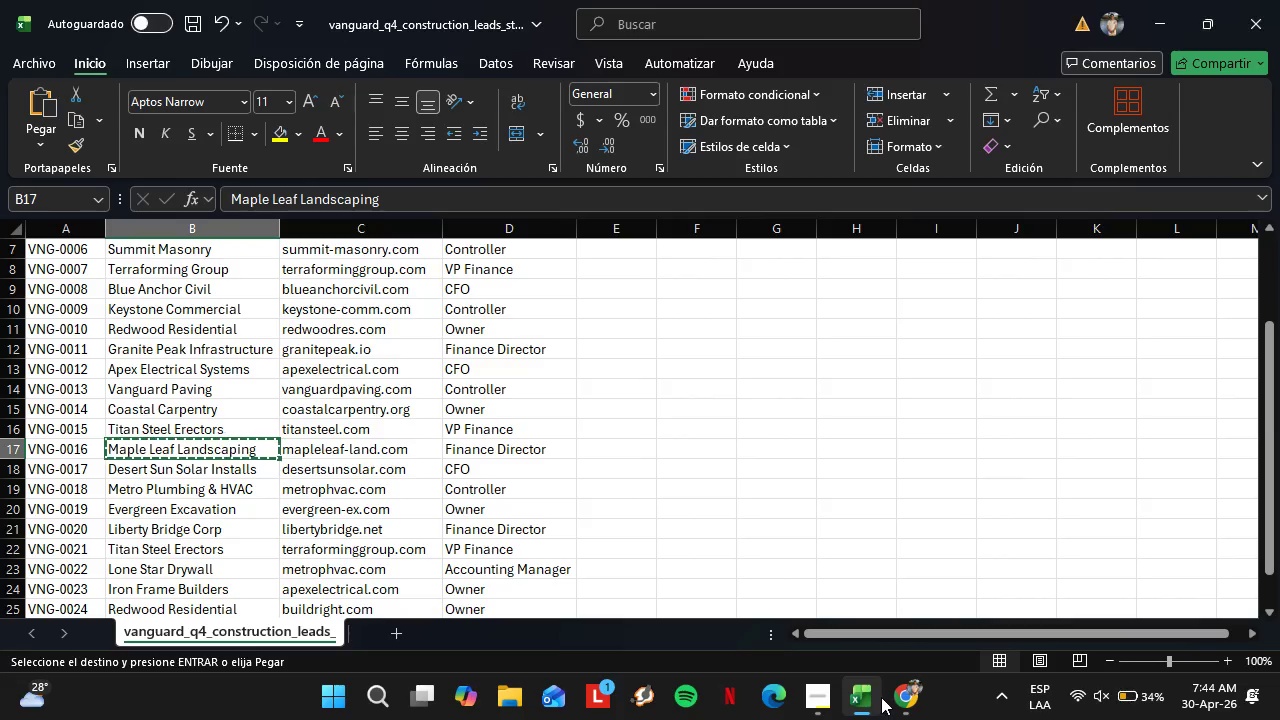 
left_click([890, 694])
 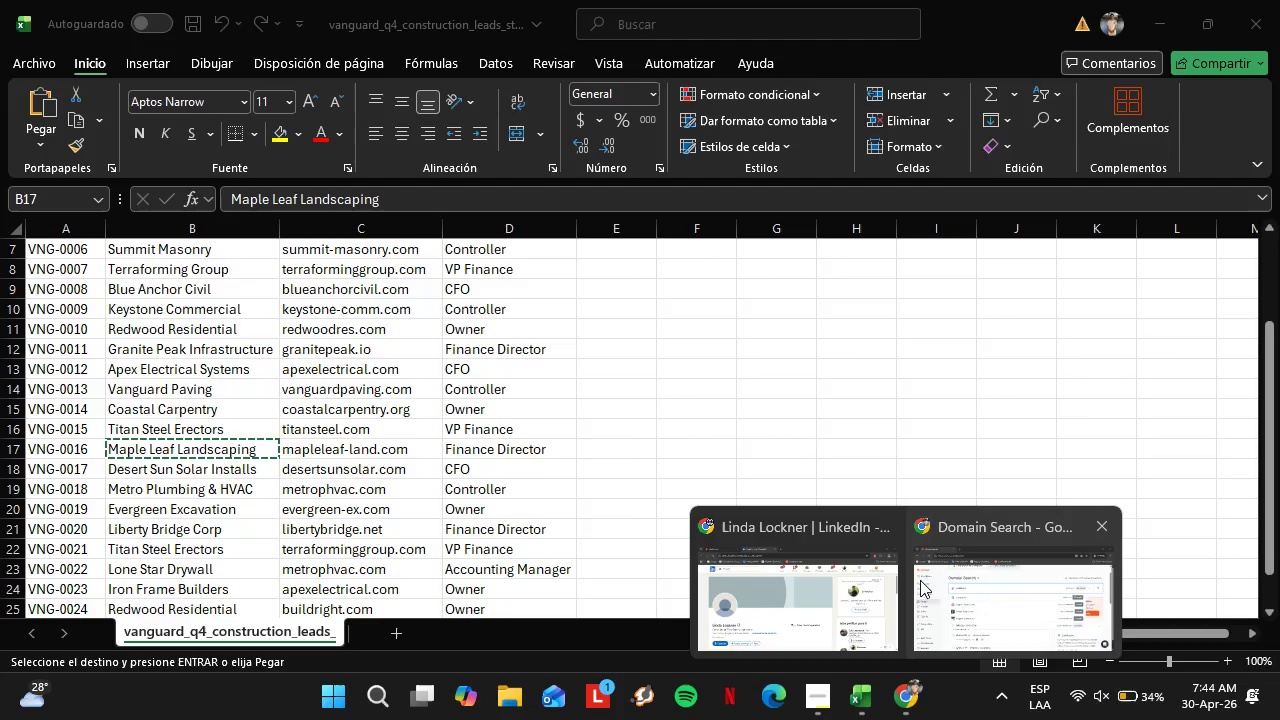 
left_click([944, 572])
 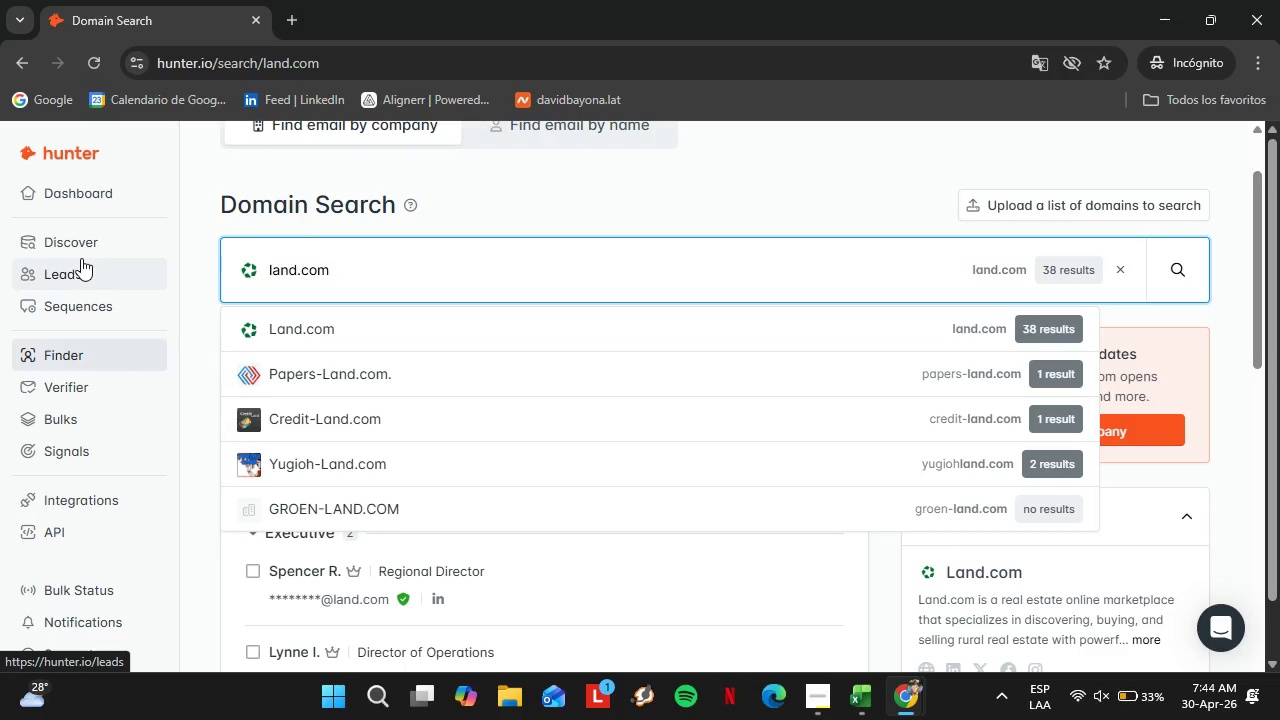 
wait(14.45)
 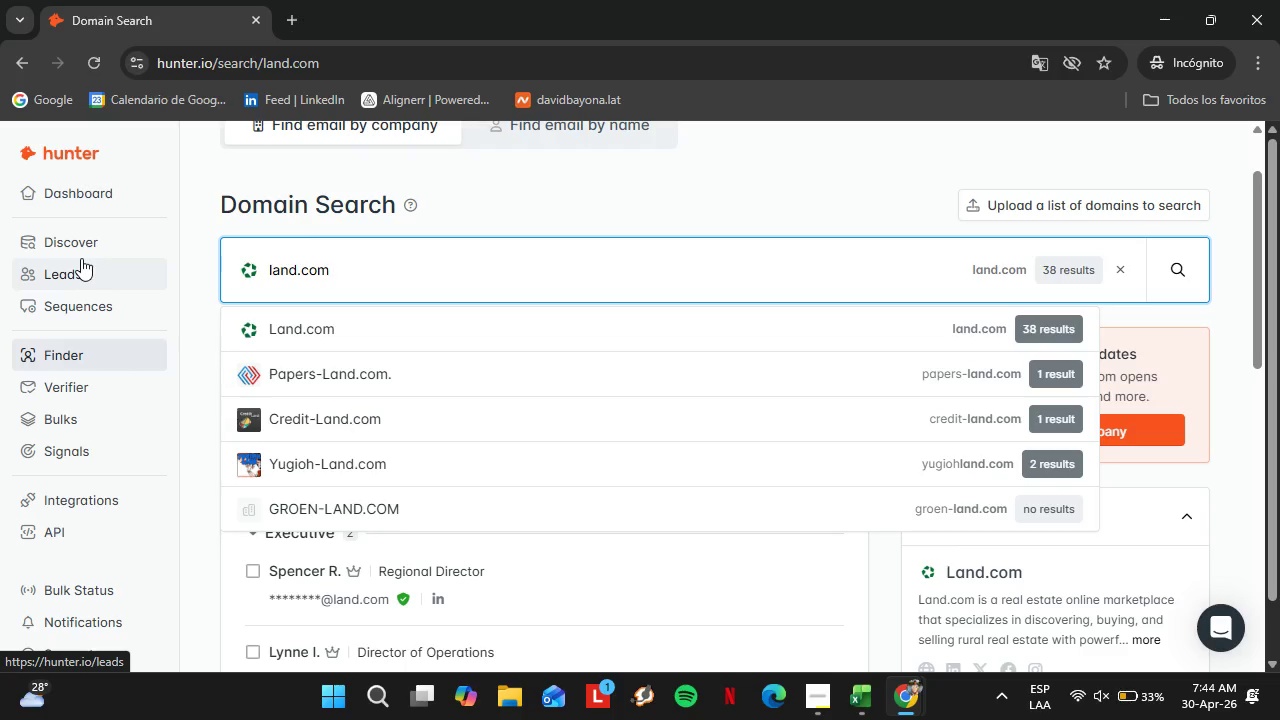 
double_click([86, 240])
 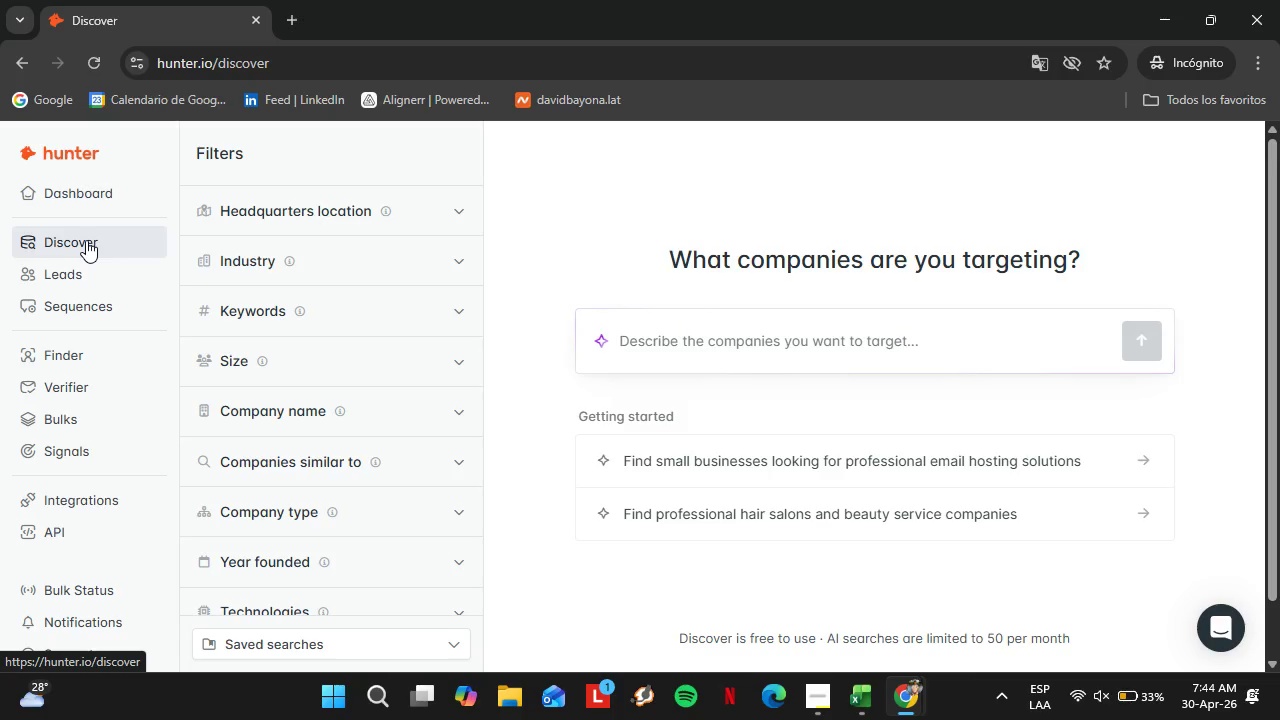 
wait(9.84)
 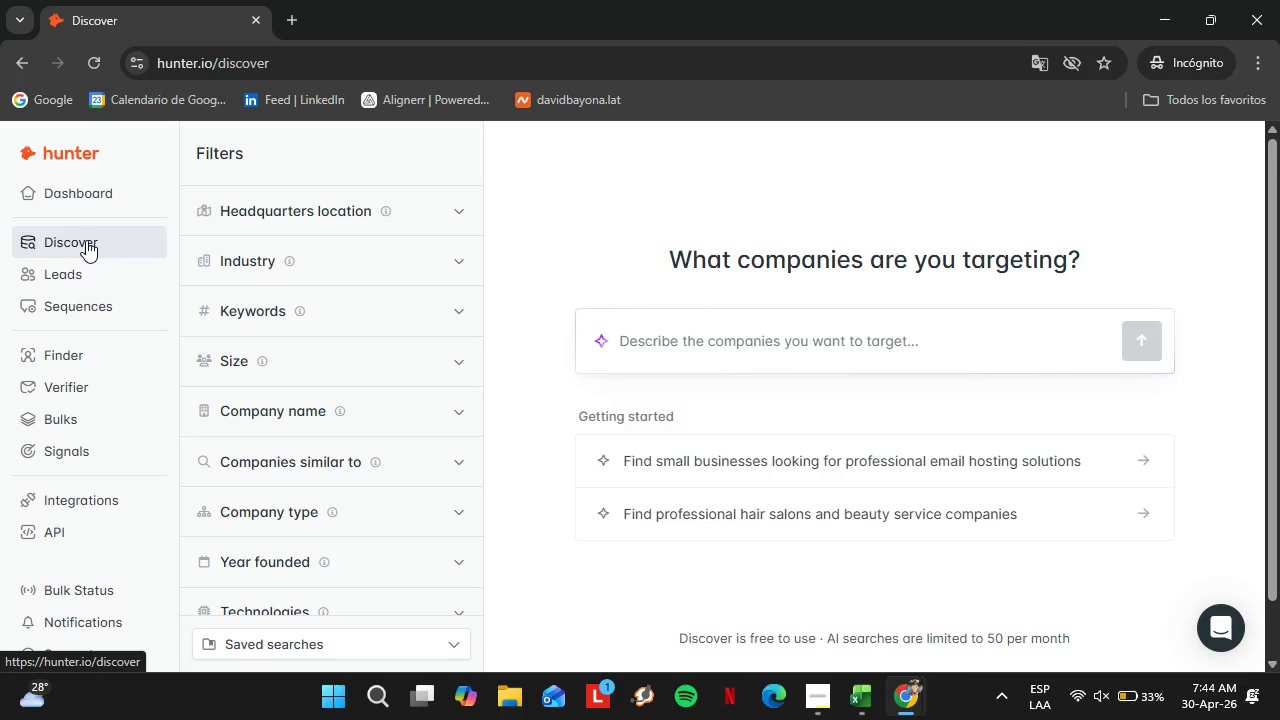 
left_click([379, 415])
 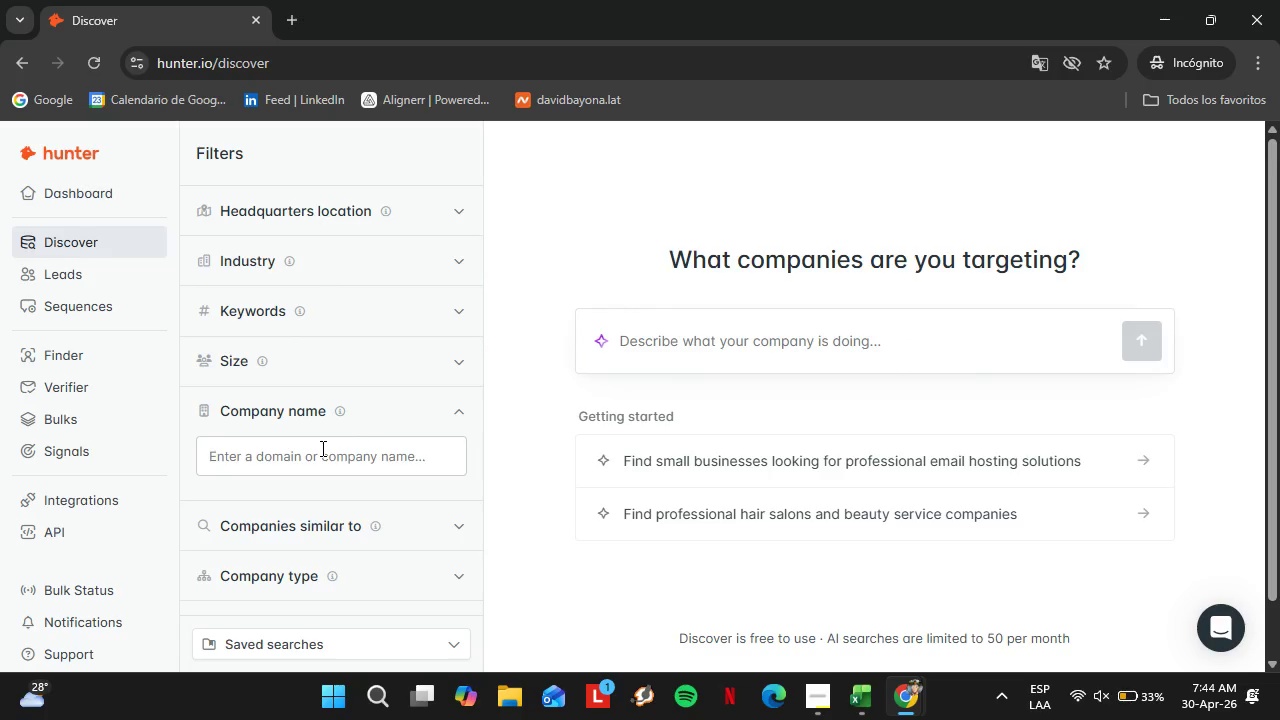 
left_click([321, 448])
 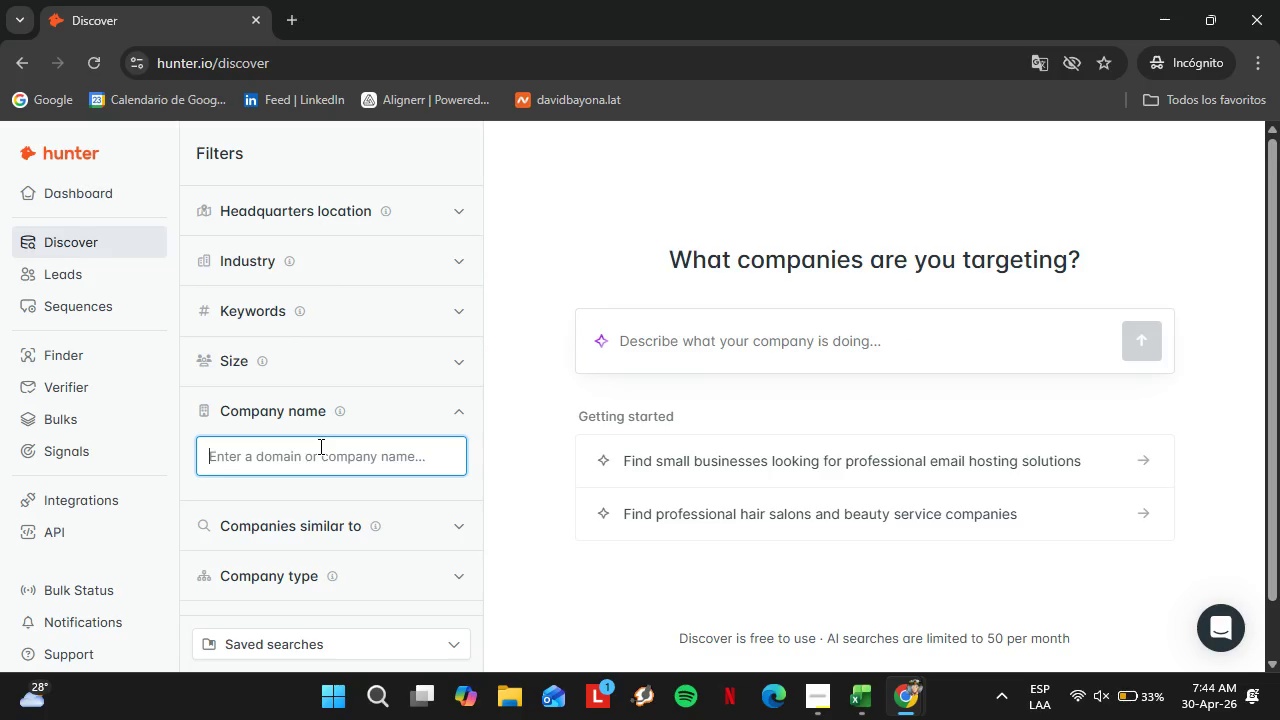 
key(Control+V)
 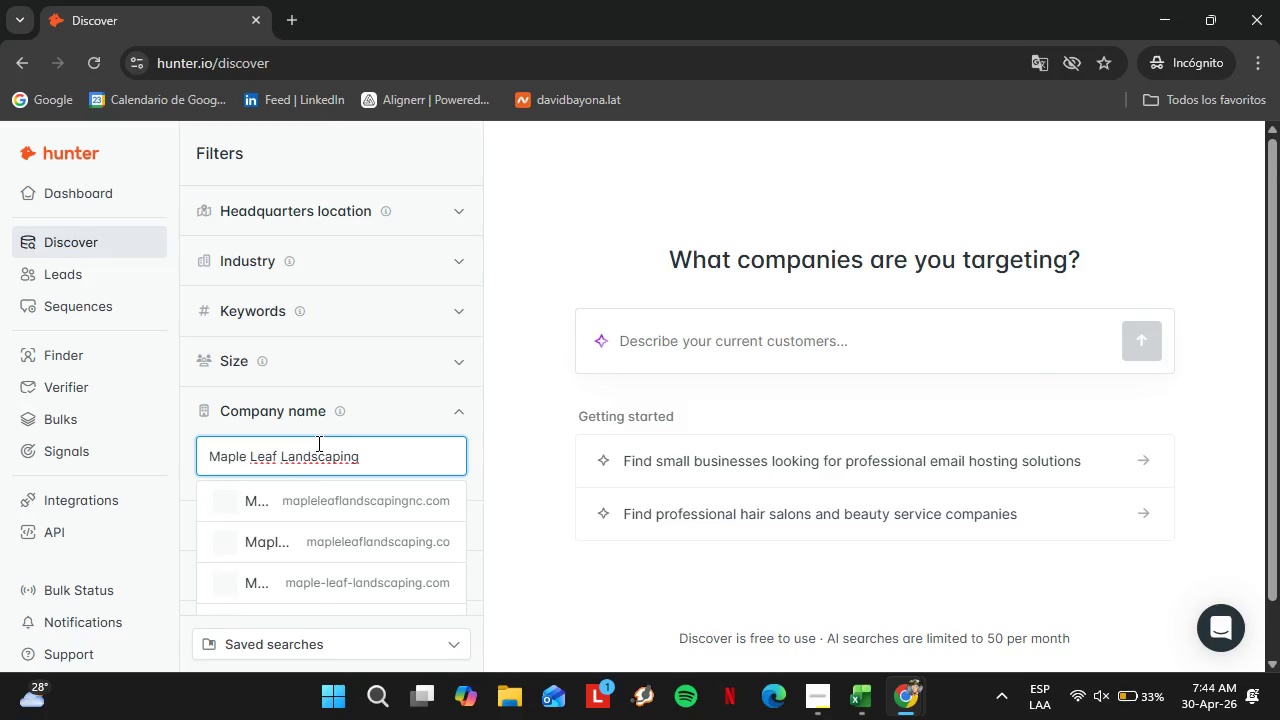 
key(Enter)
 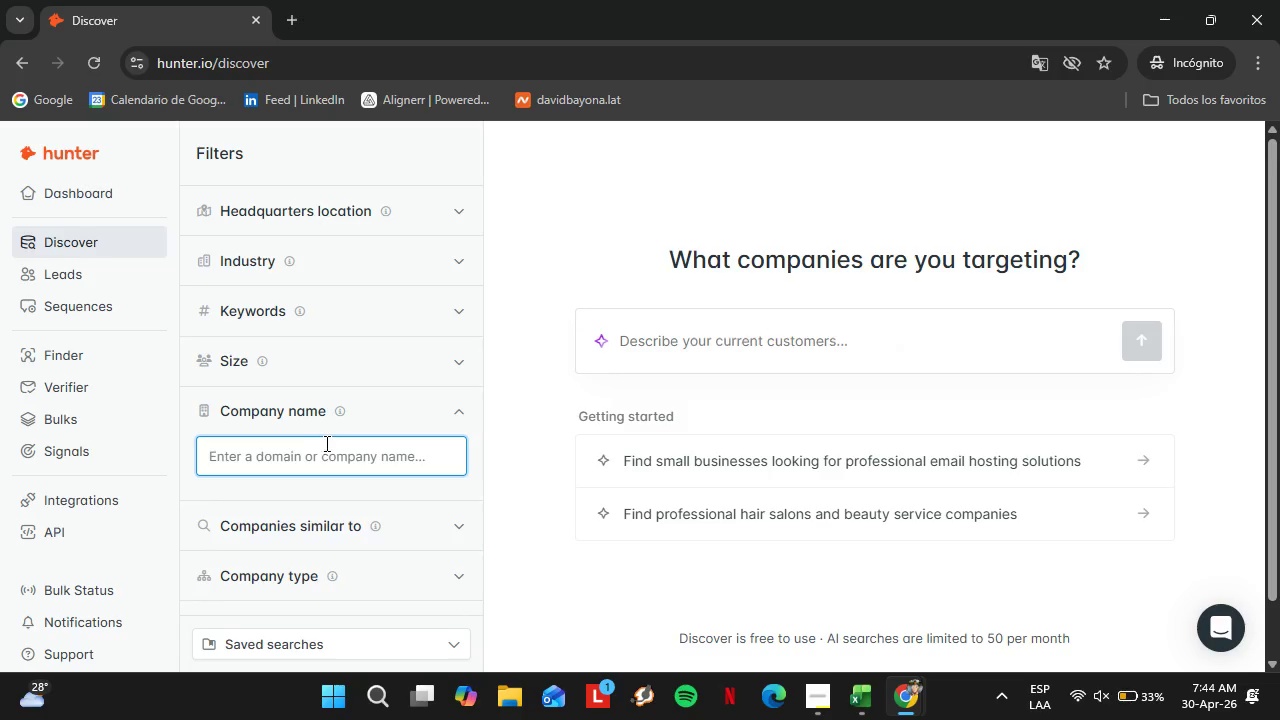 
wait(5.31)
 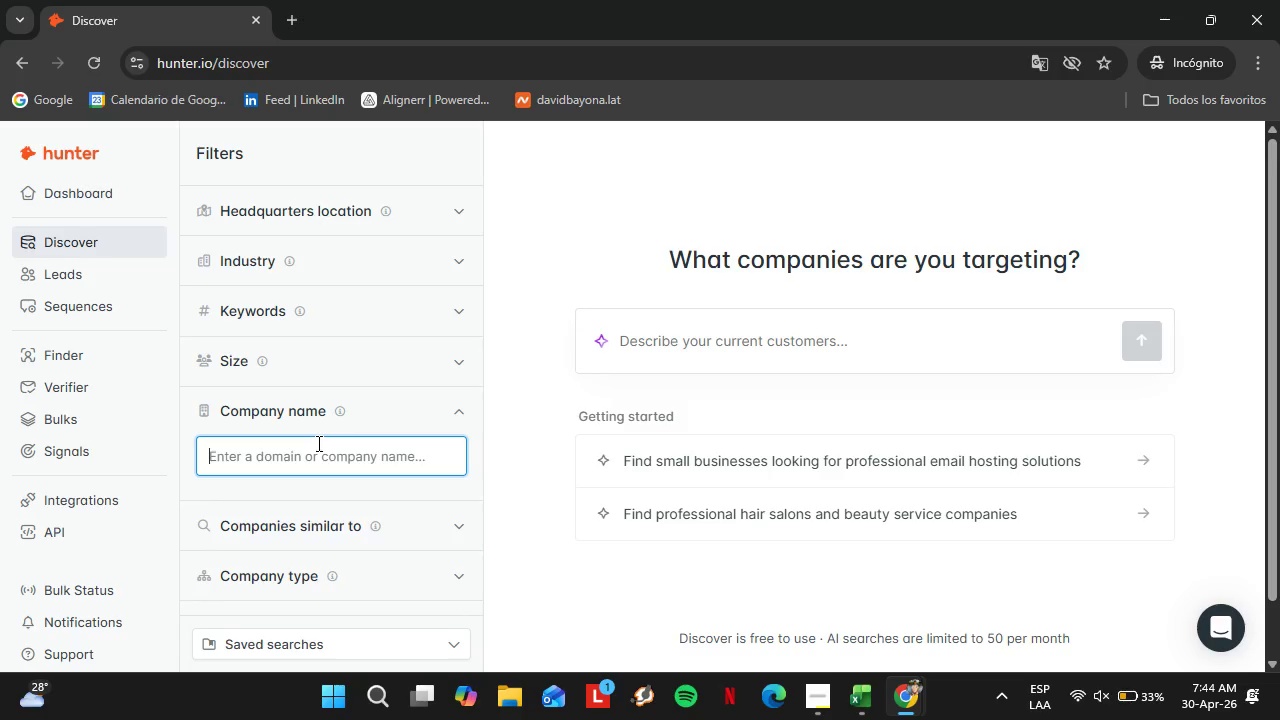 
key(Control+V)
 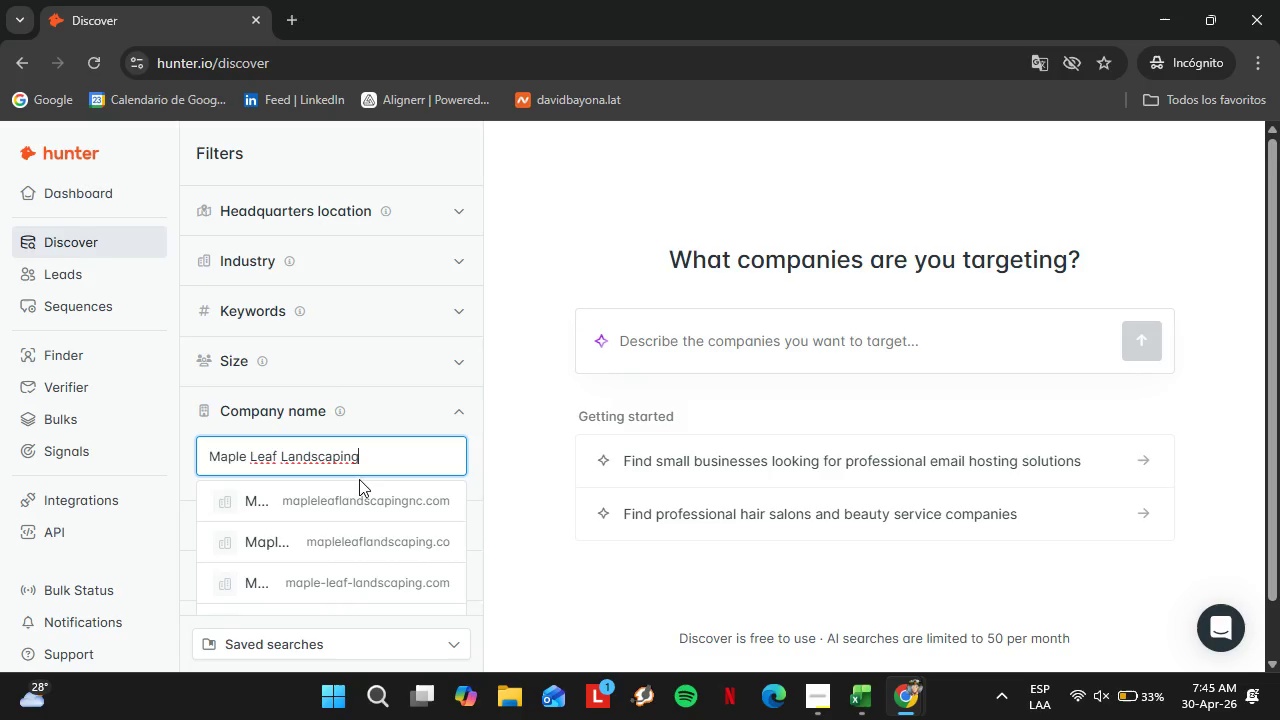 
left_click([341, 499])
 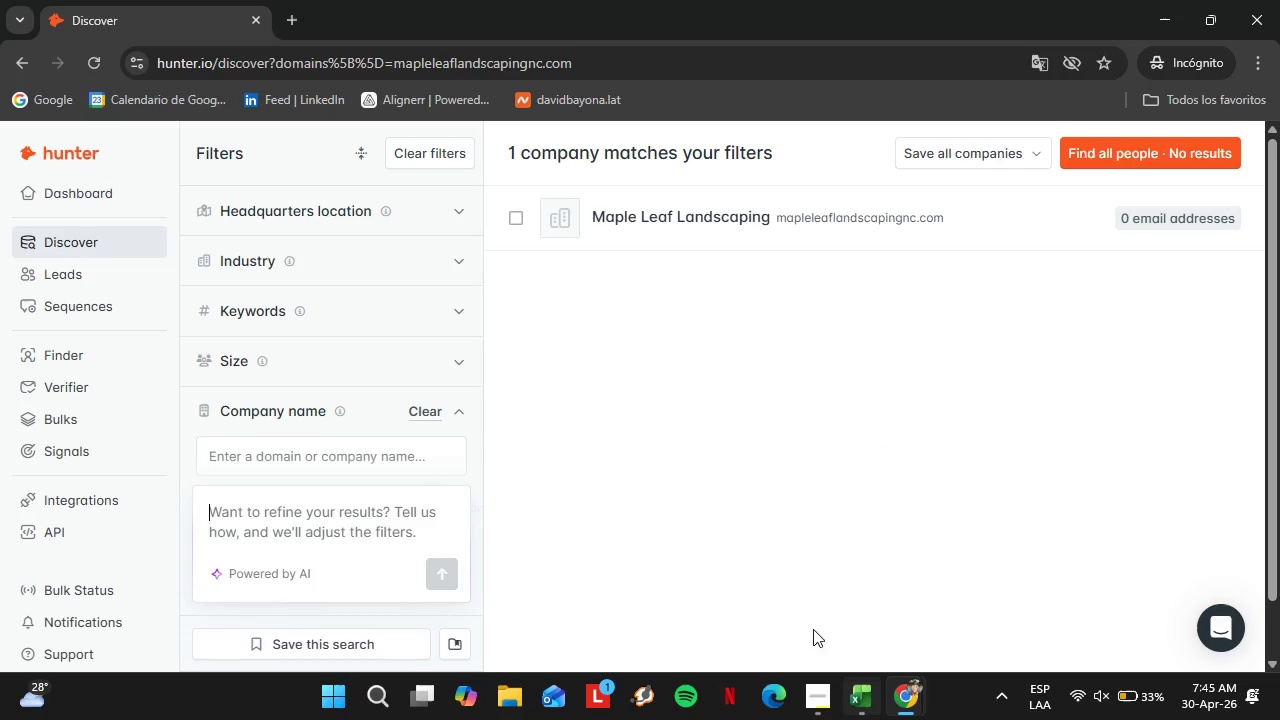 
left_click([74, 353])
 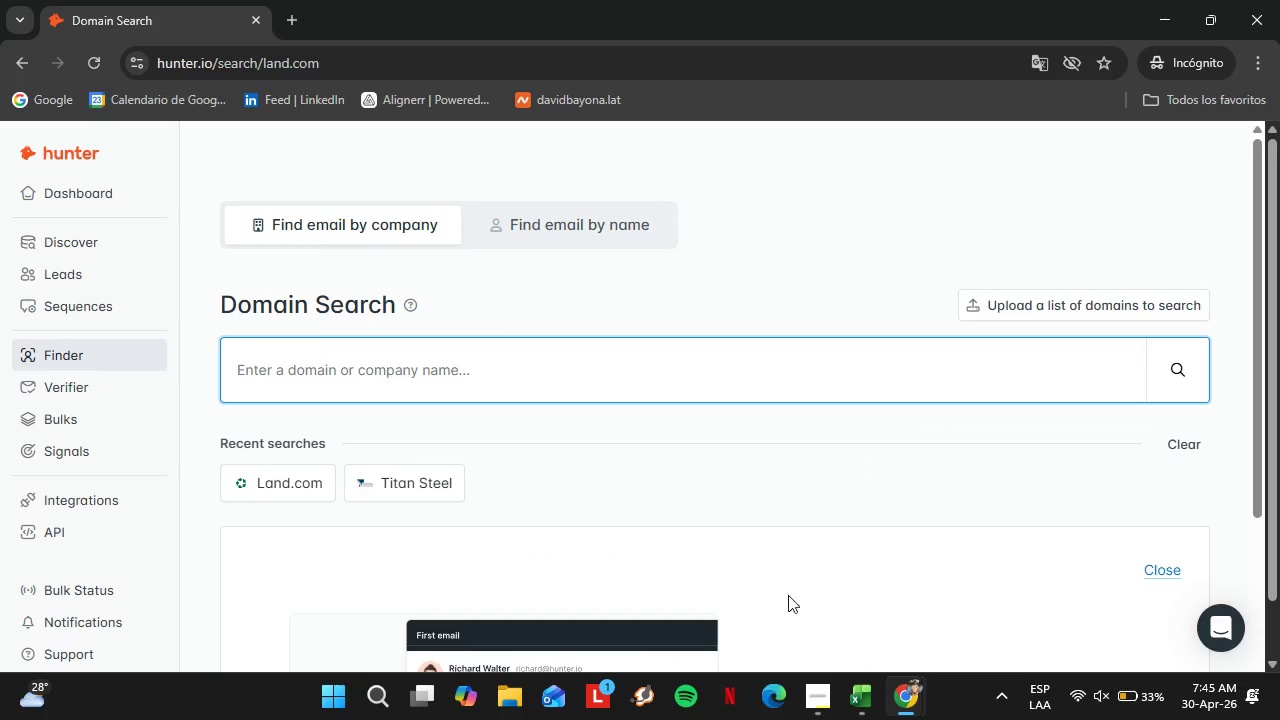 
mouse_move([873, 698])
 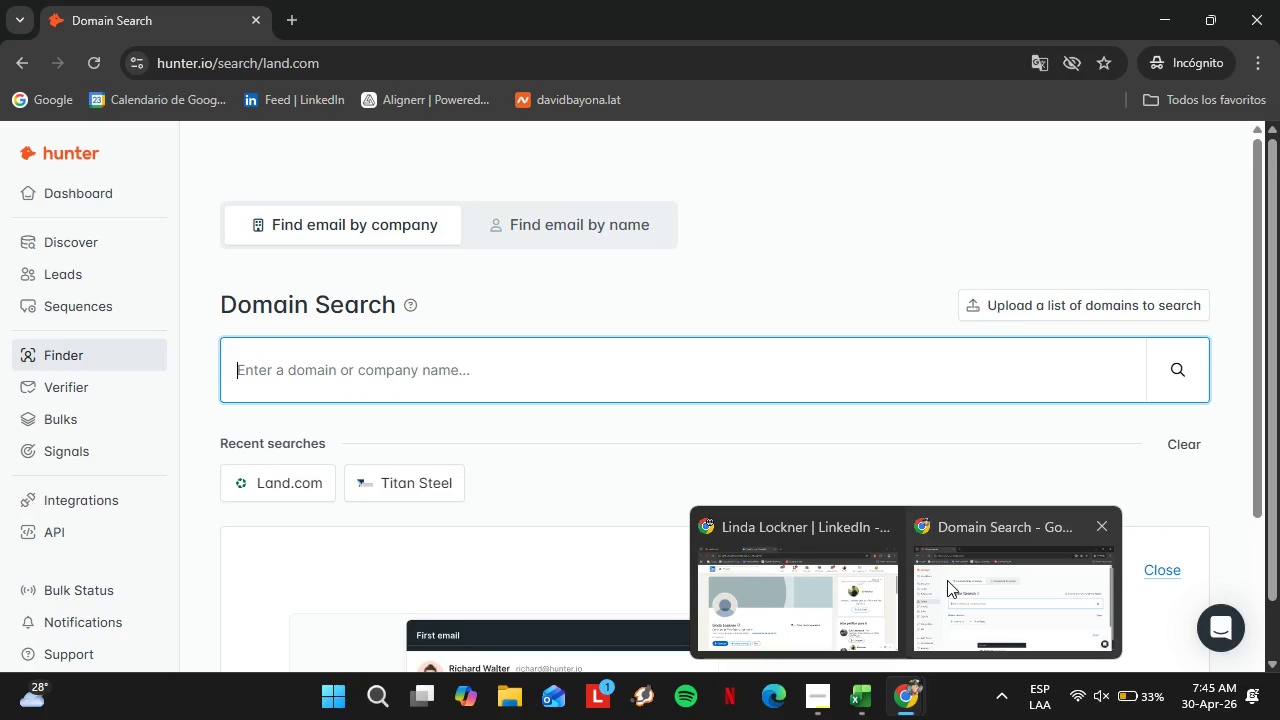 
left_click([950, 580])
 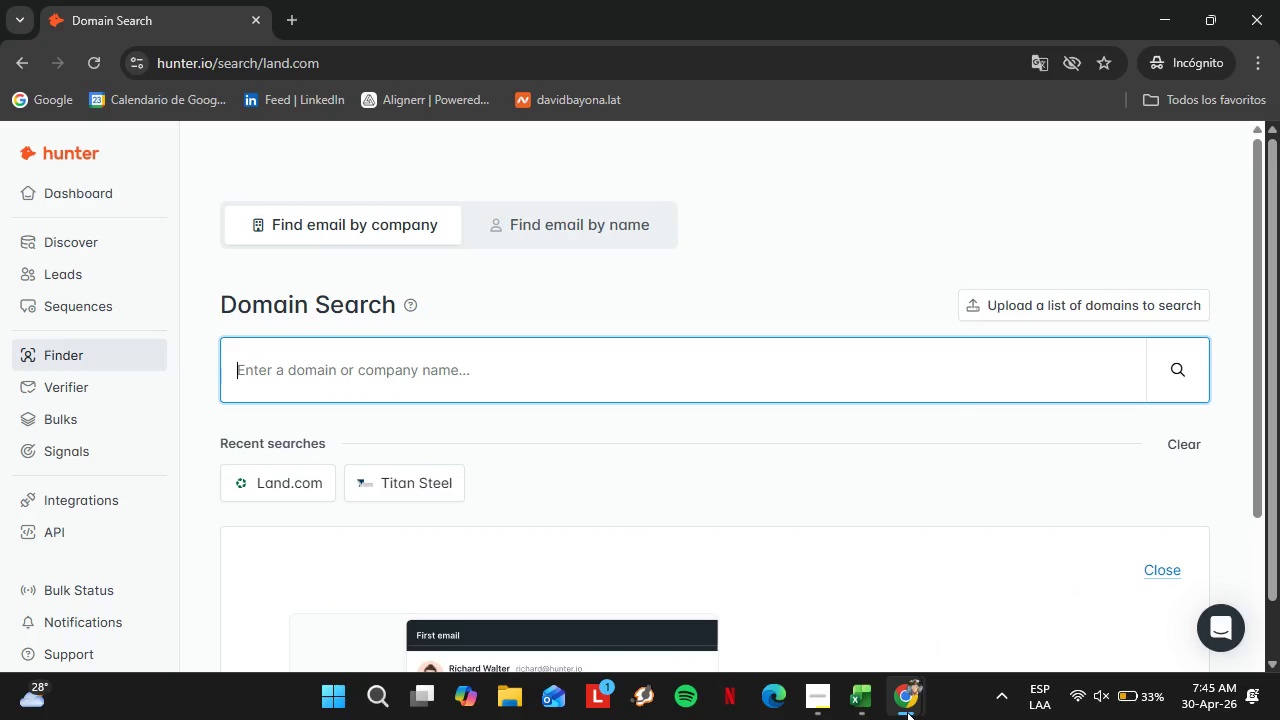 
left_click([862, 704])
 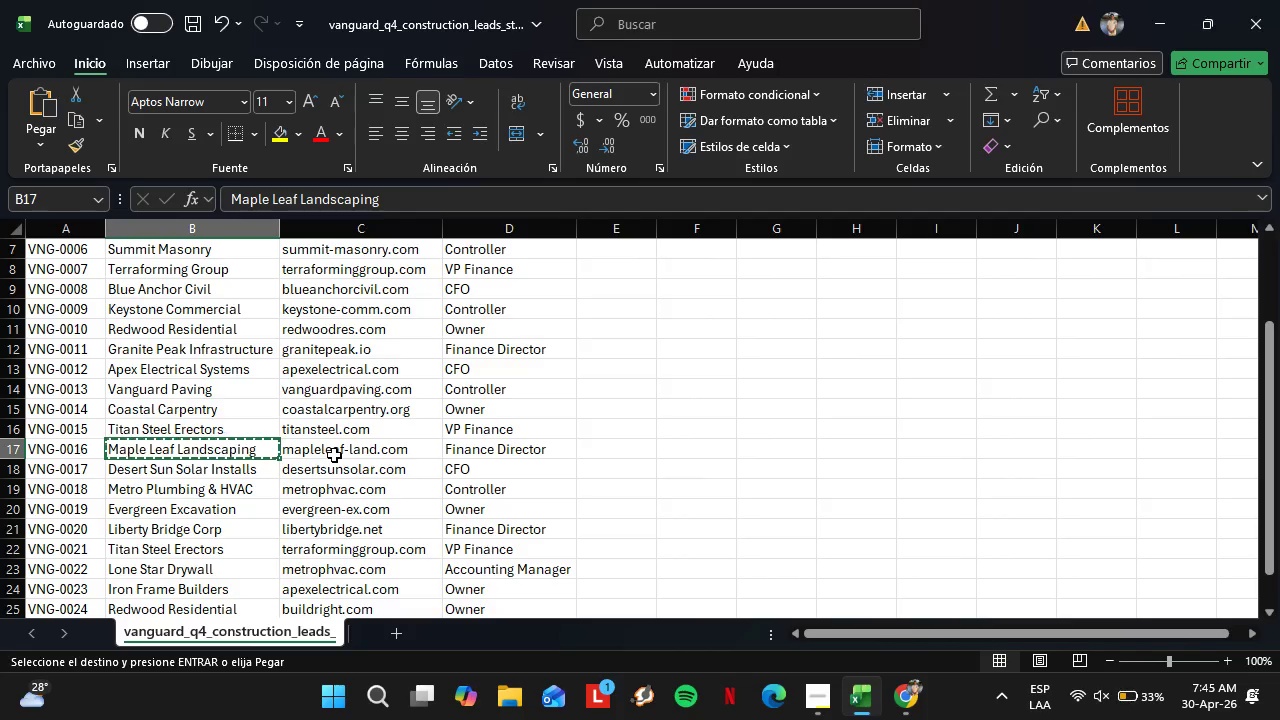 
left_click([344, 469])
 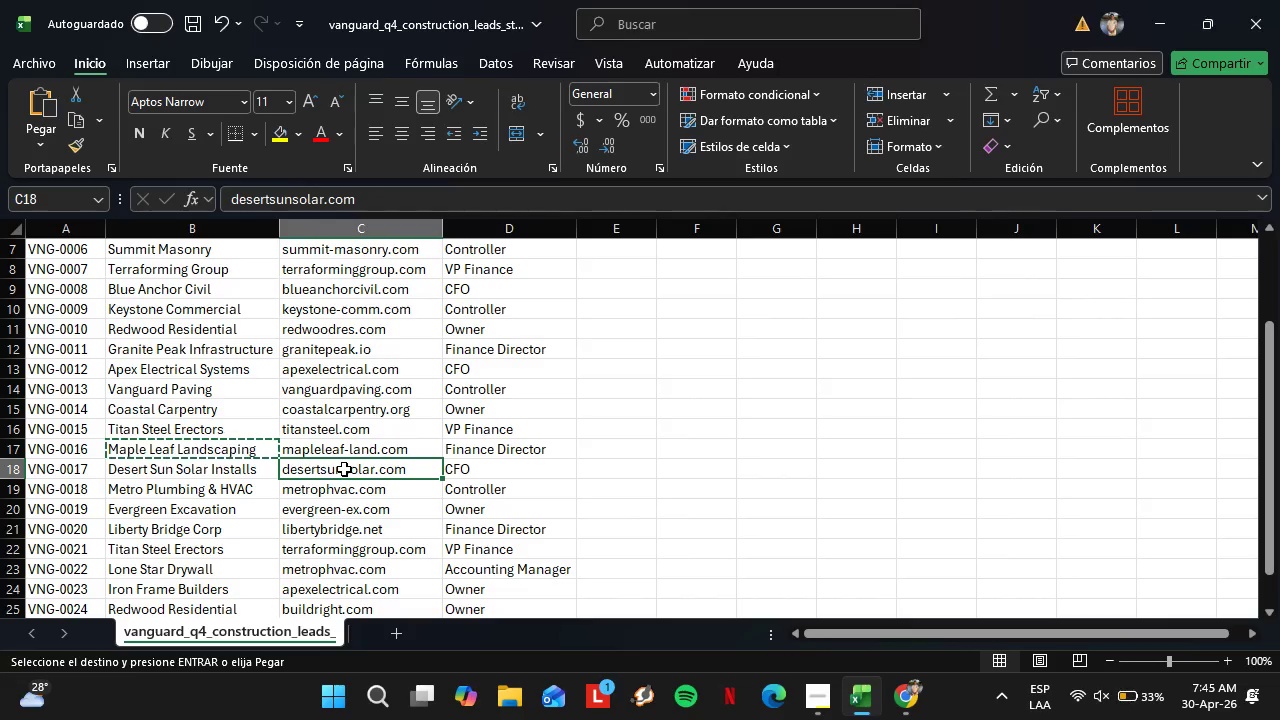 
key(Control+C)
 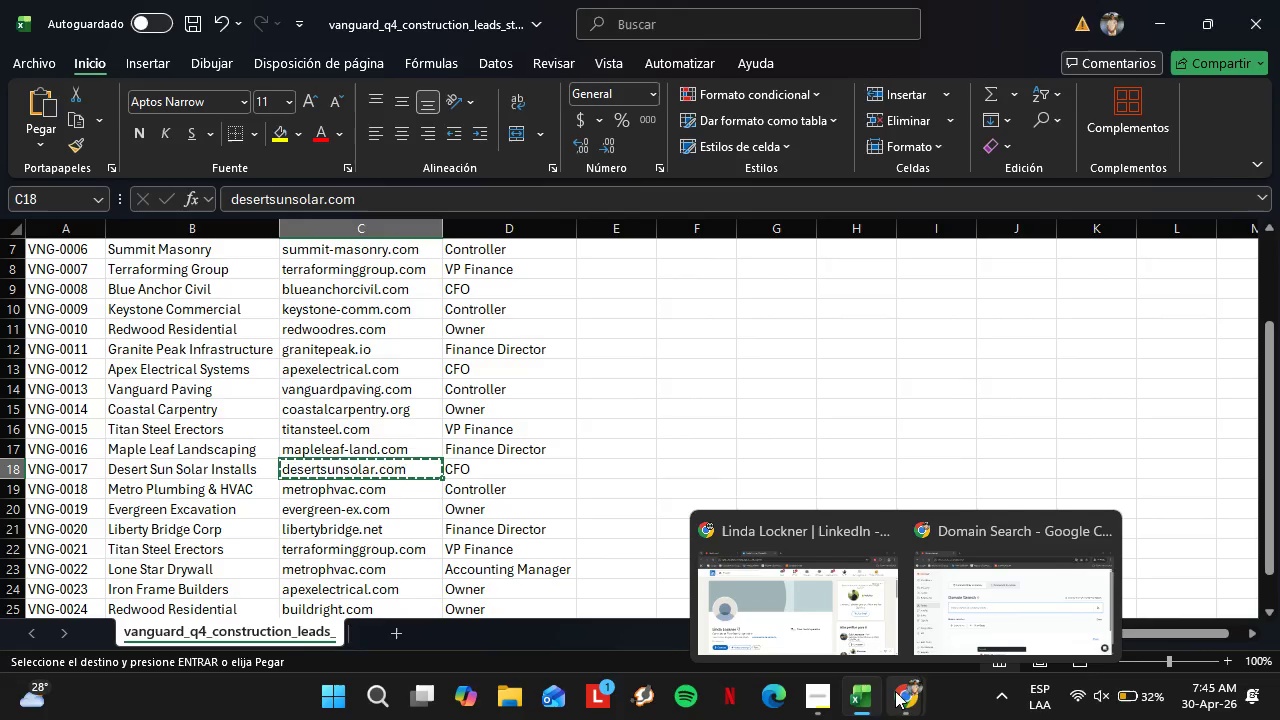 
mouse_move([836, 603])
 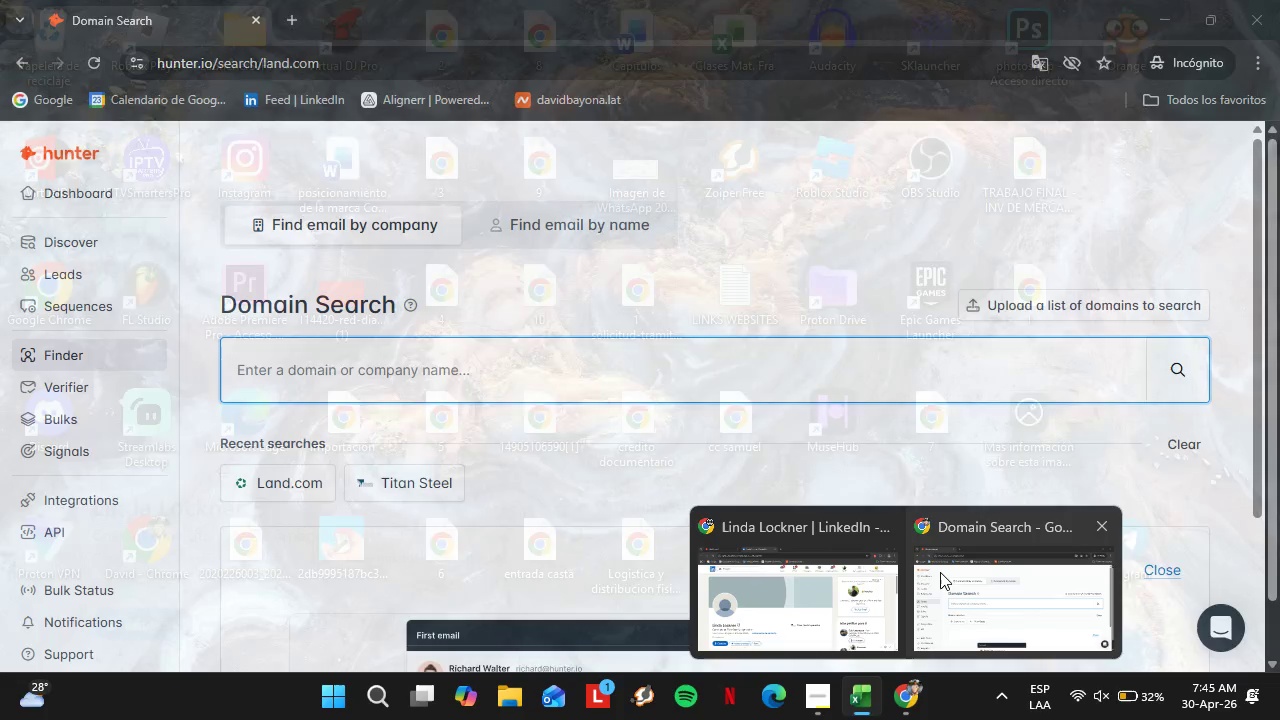 
left_click([940, 572])
 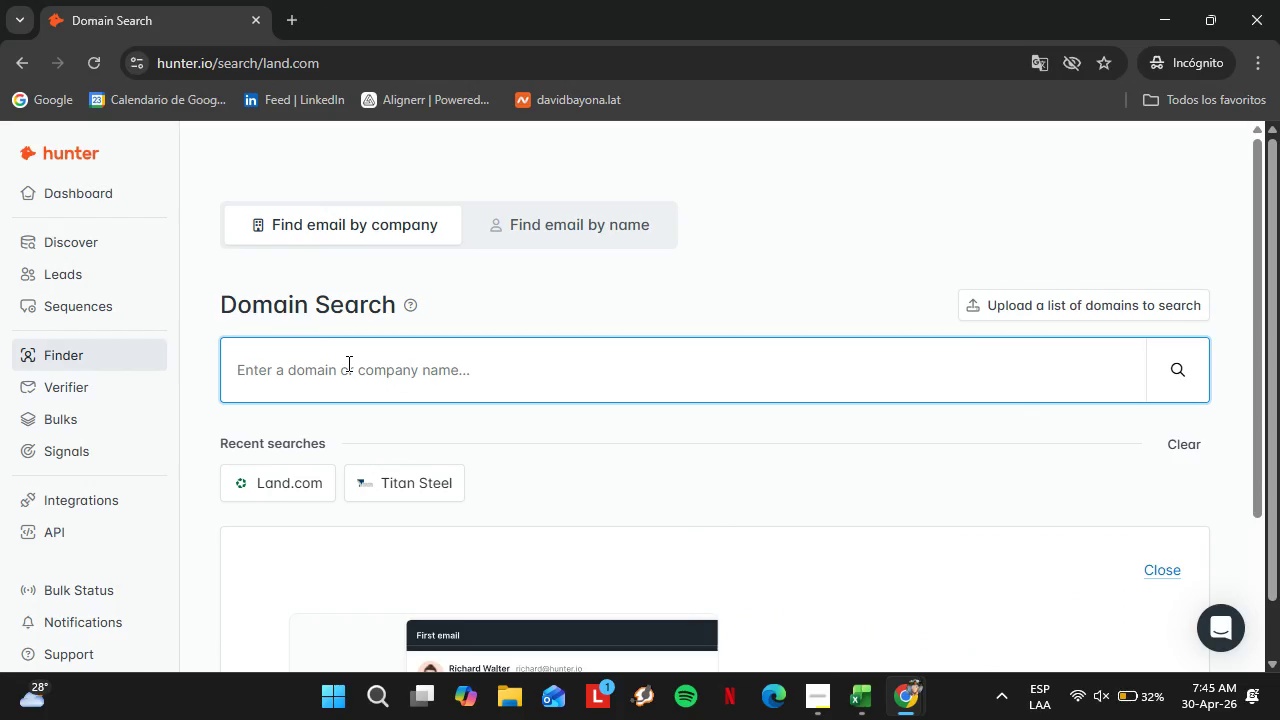 
key(Control+V)
 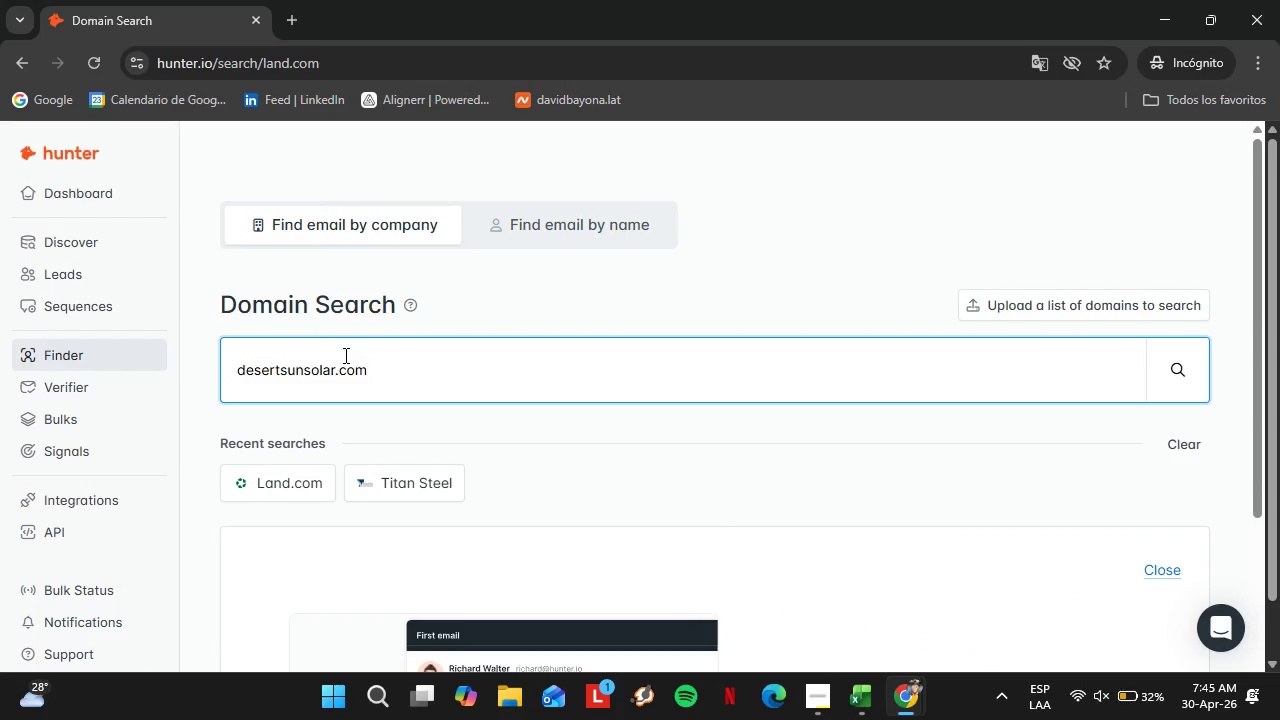 
key(Enter)
 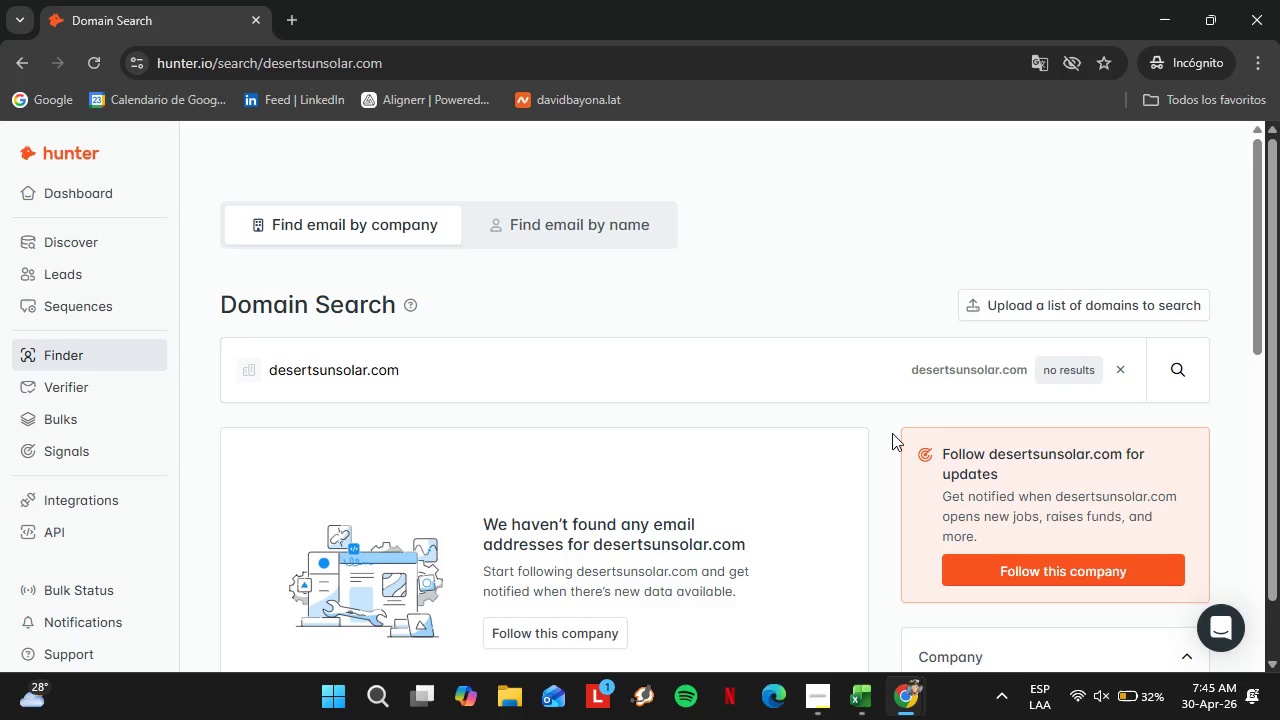 
wait(17.69)
 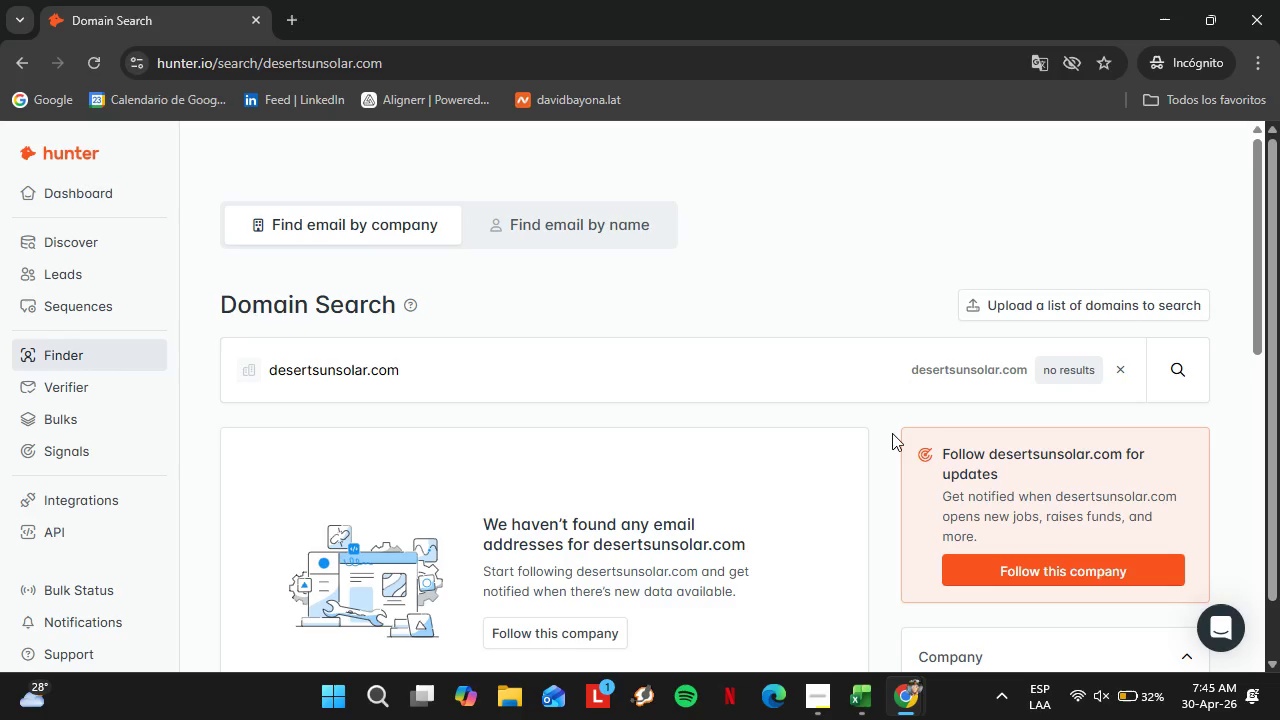 
left_click([866, 699])
 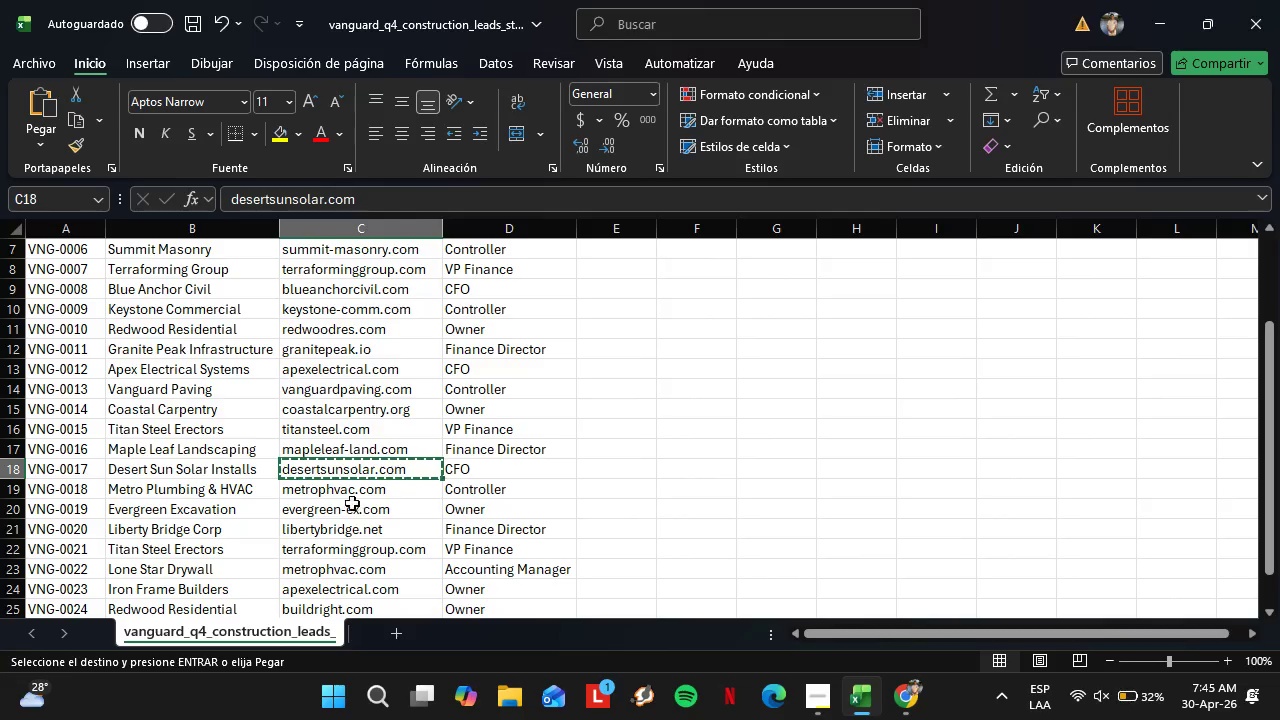 
left_click([343, 497])
 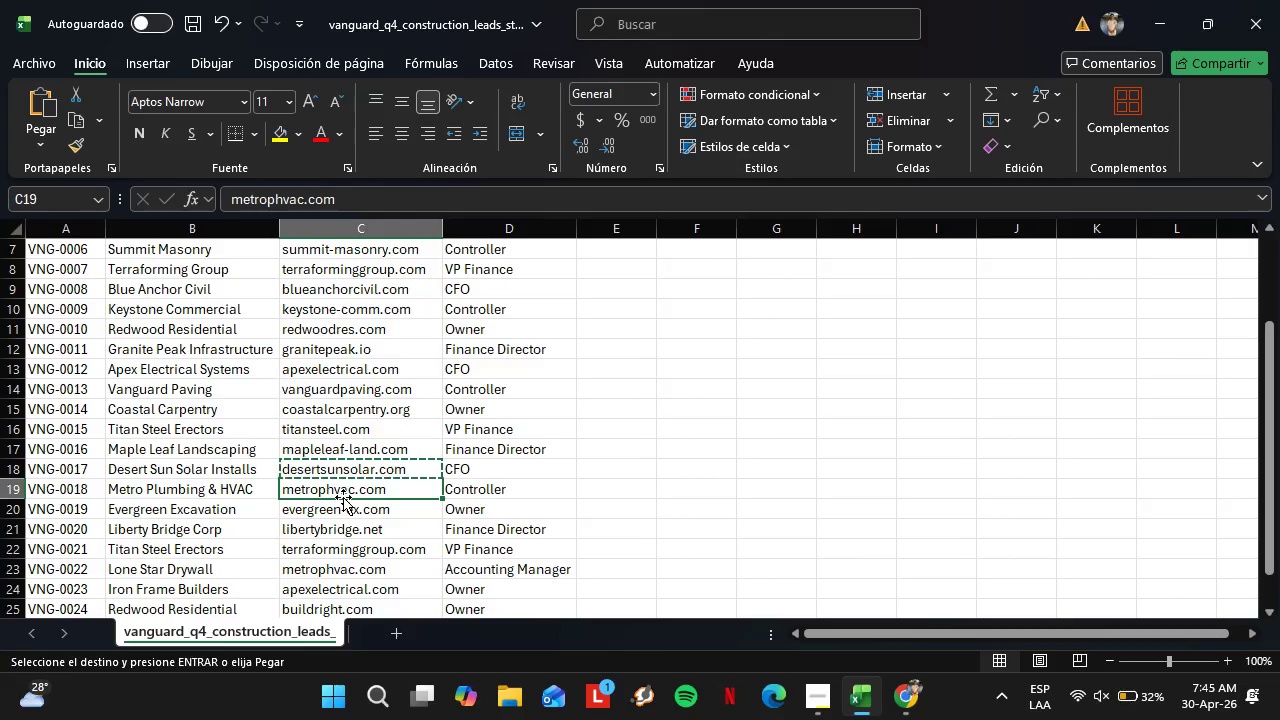 
key(Control+C)
 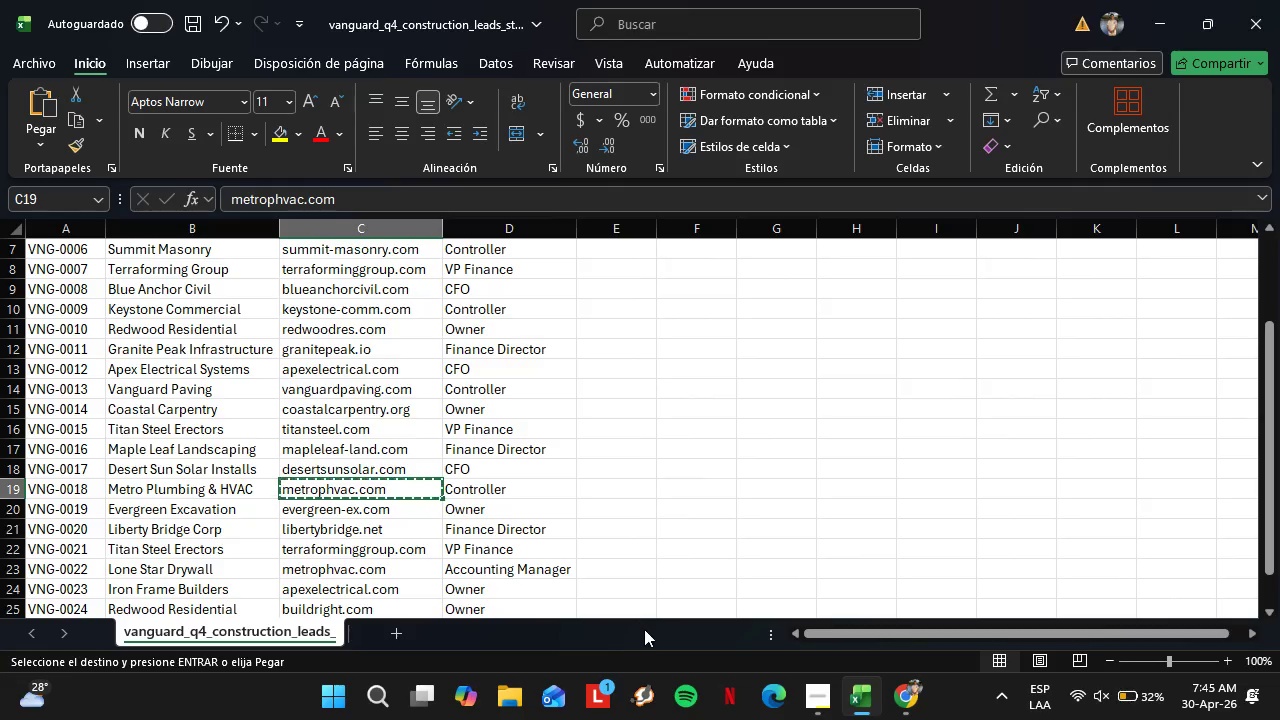 
mouse_move([907, 690])
 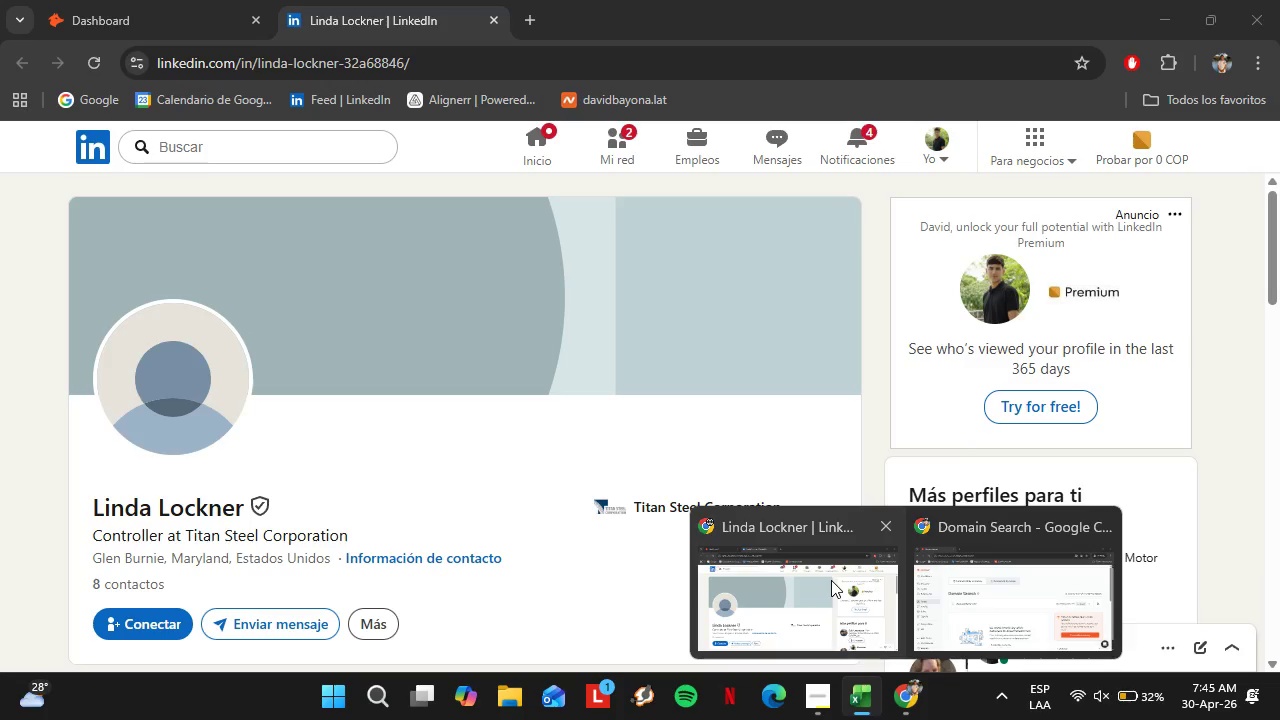 
left_click([831, 580])
 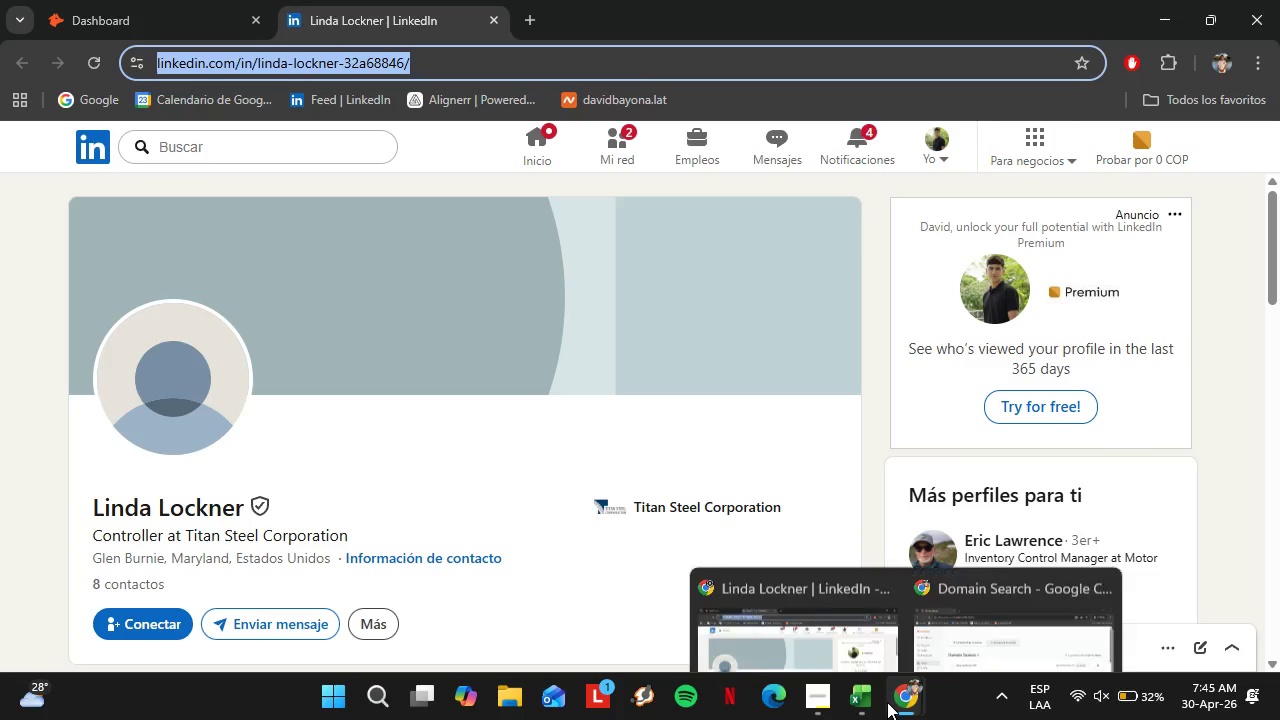 
left_click([946, 617])
 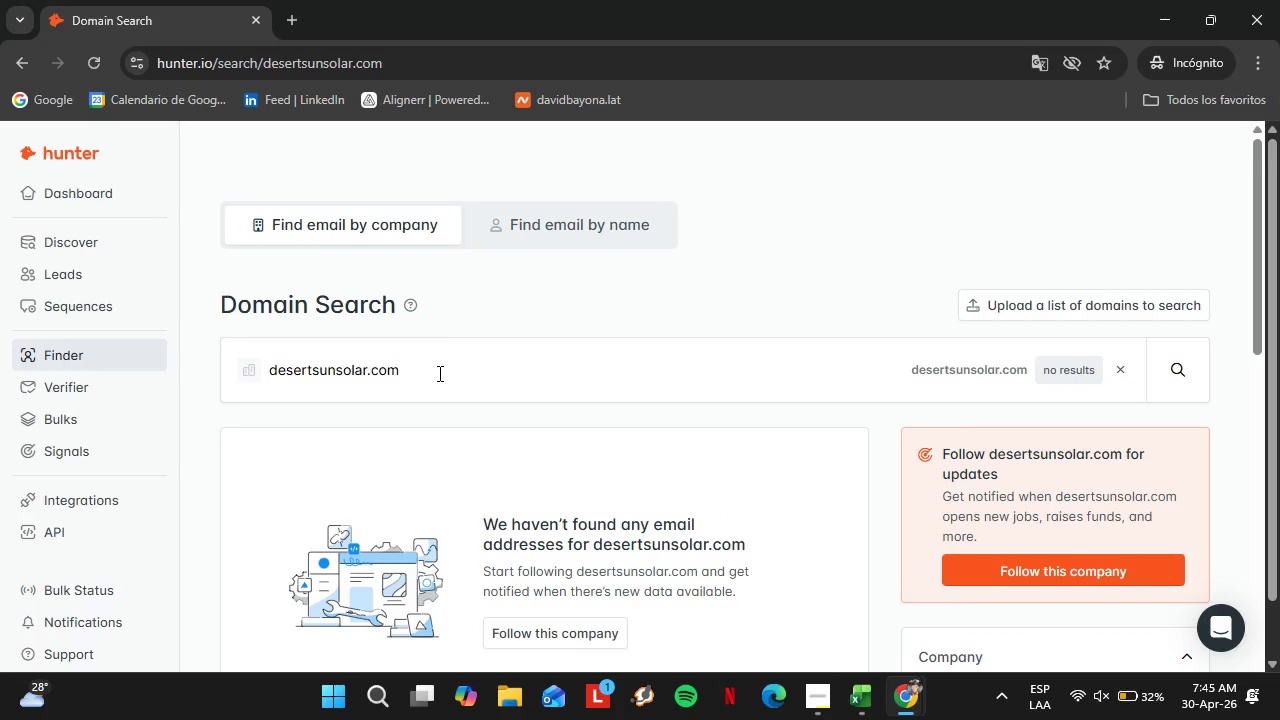 
left_click_drag(start_coordinate=[437, 373], to_coordinate=[226, 376])
 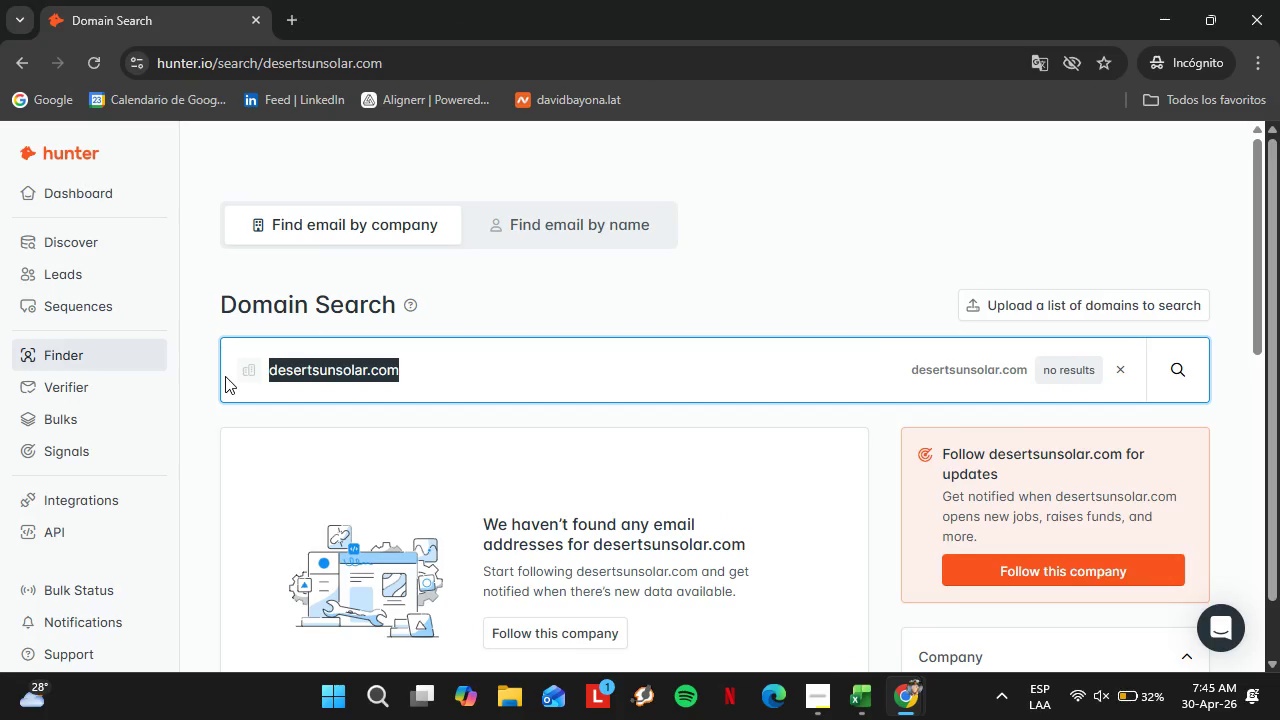 
key(Control+V)
 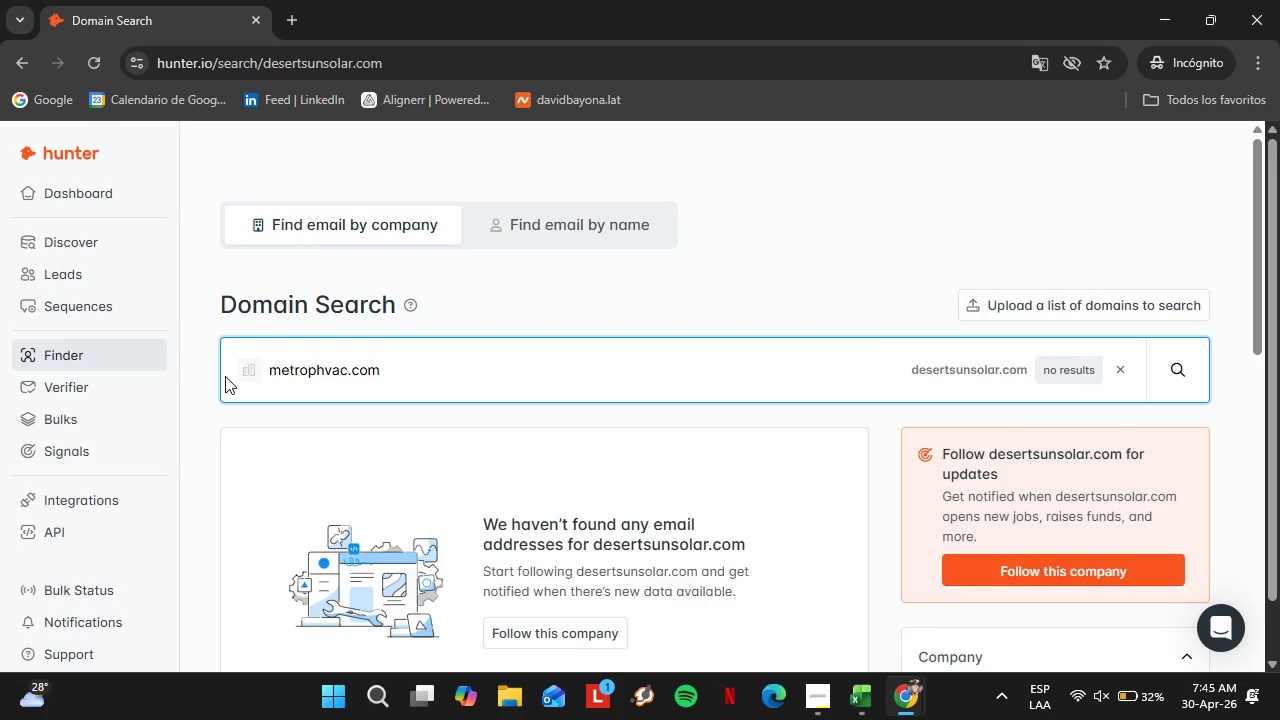 
key(Enter)
 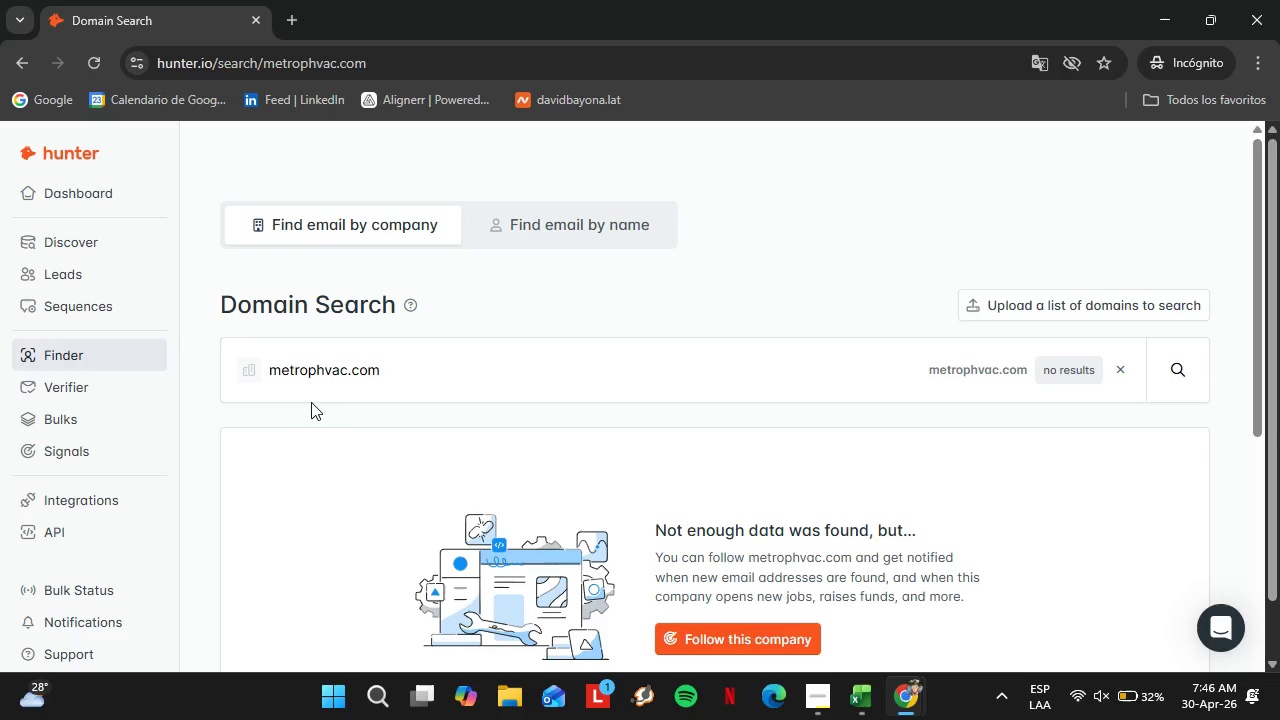 
wait(10.23)
 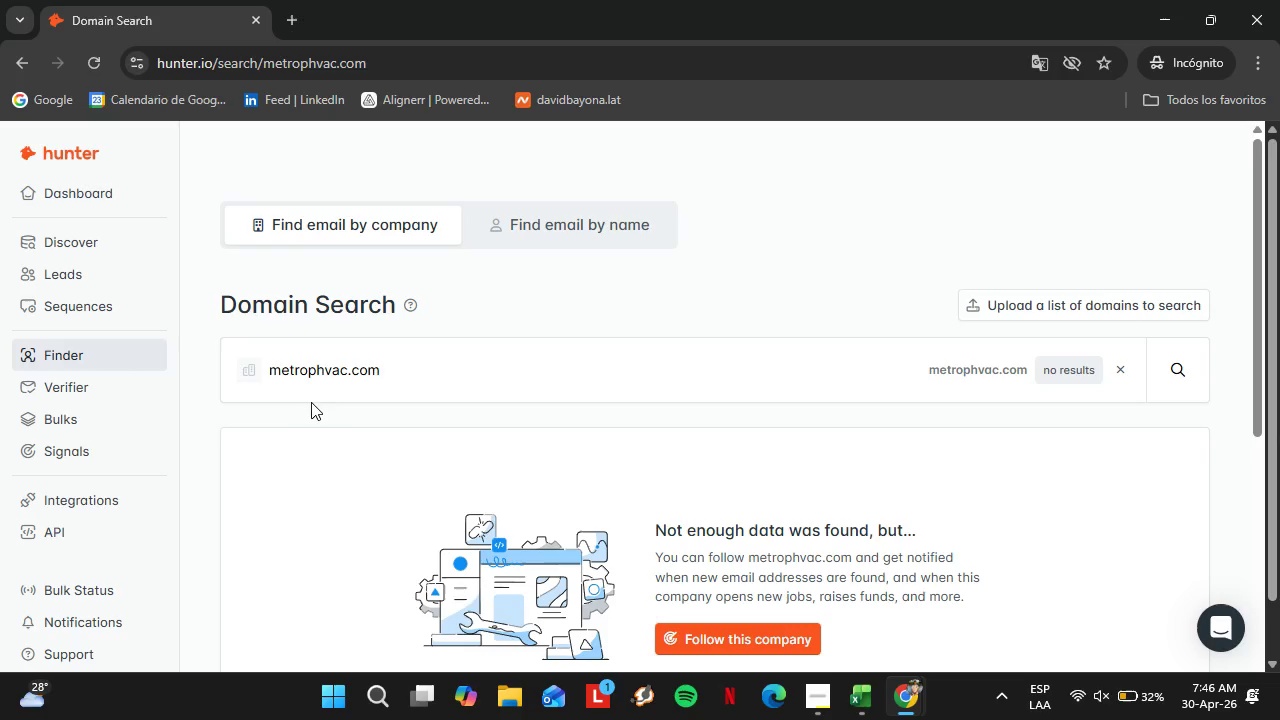 
left_click([865, 639])
 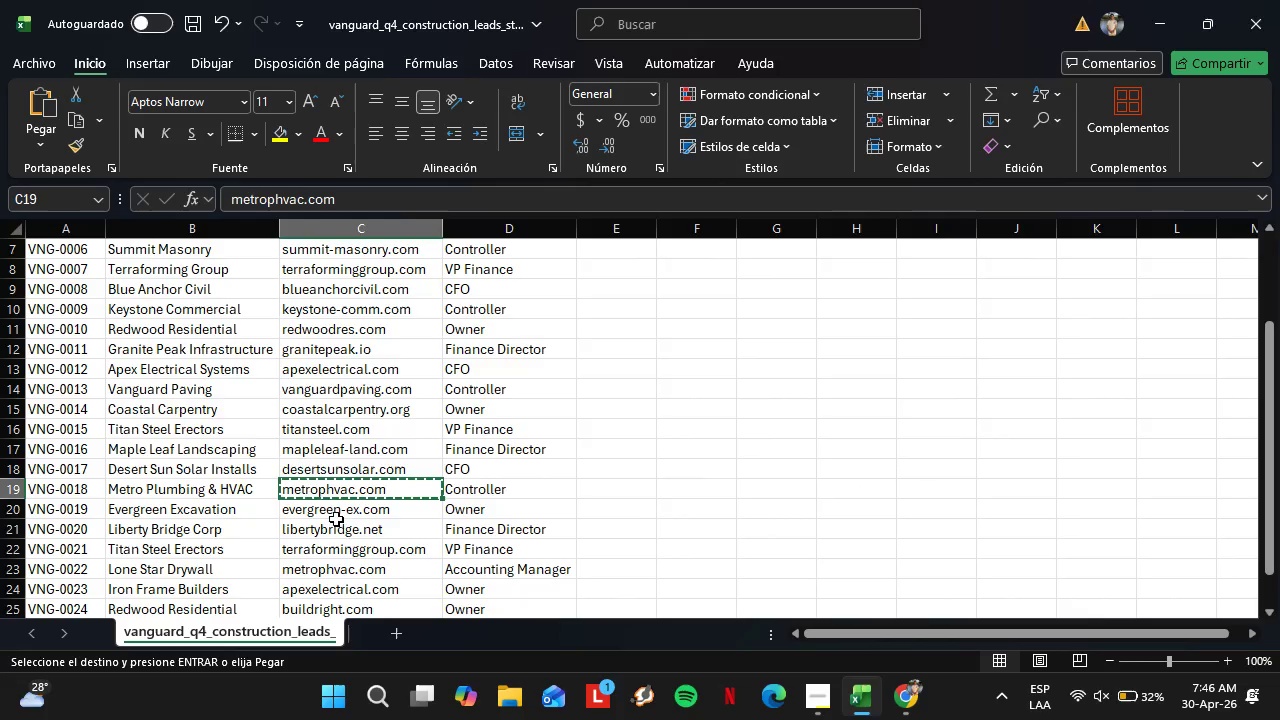 
left_click([331, 515])
 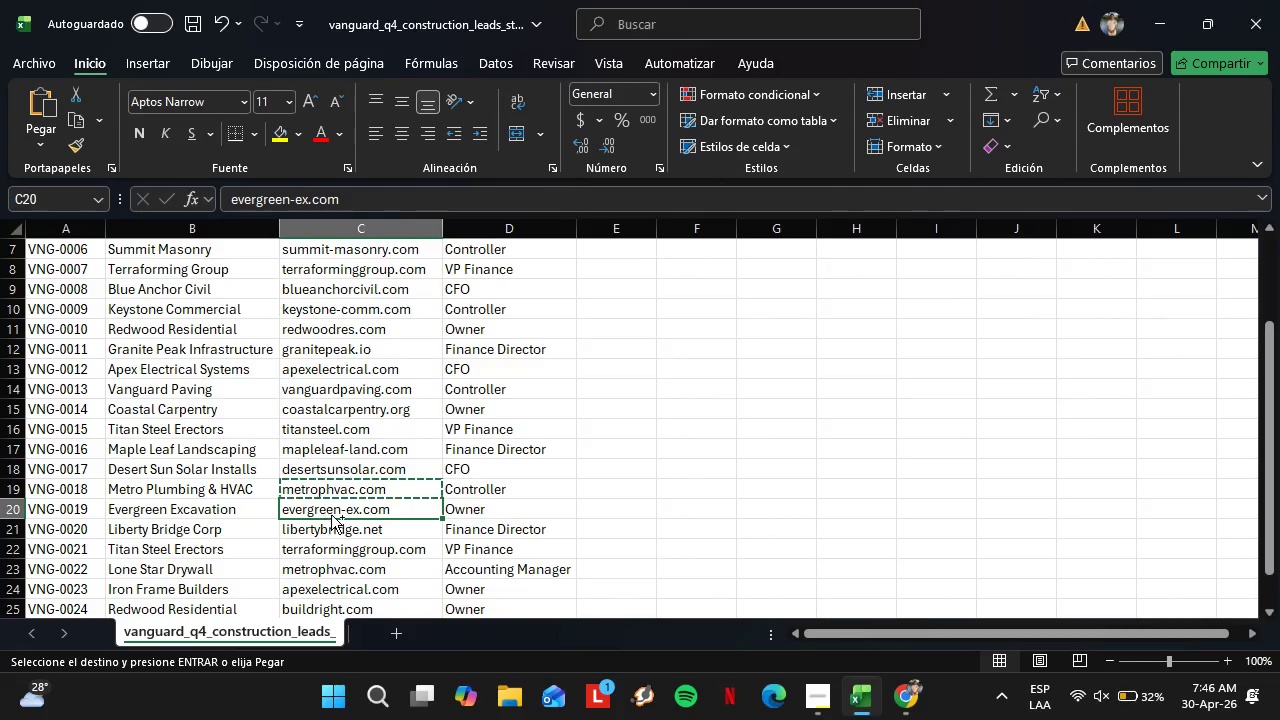 
key(Control+C)
 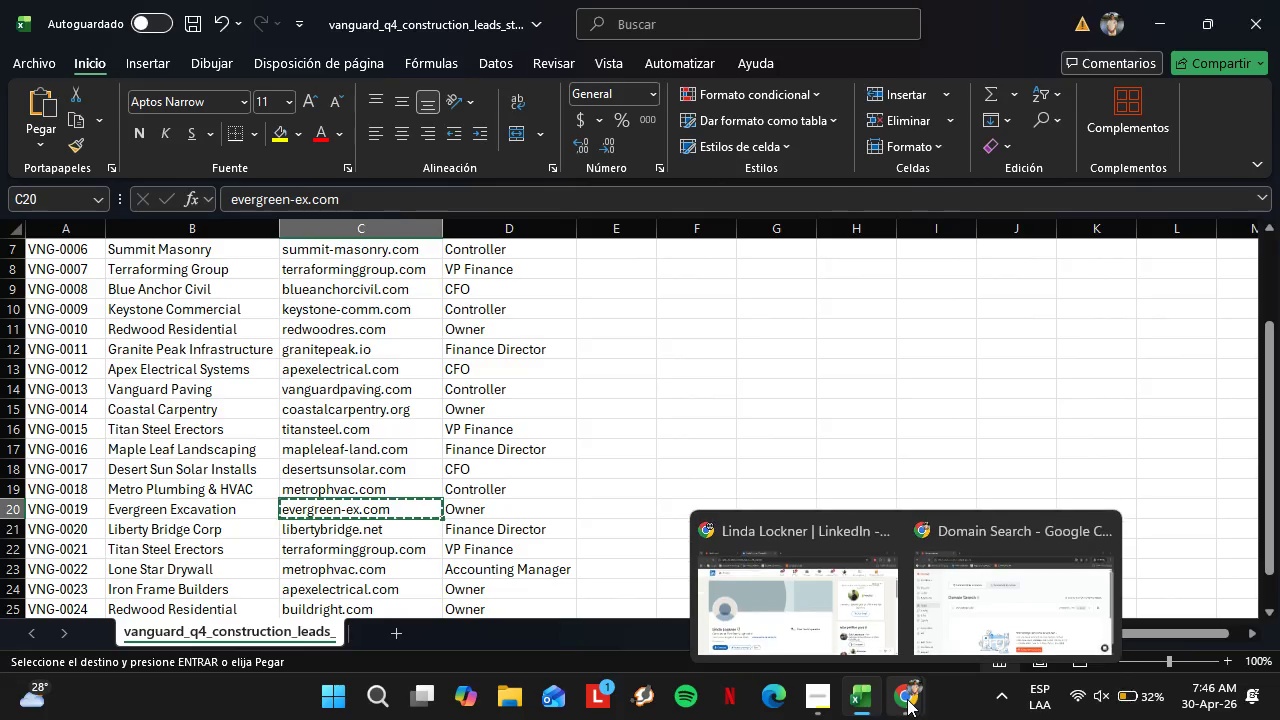 
left_click([809, 609])
 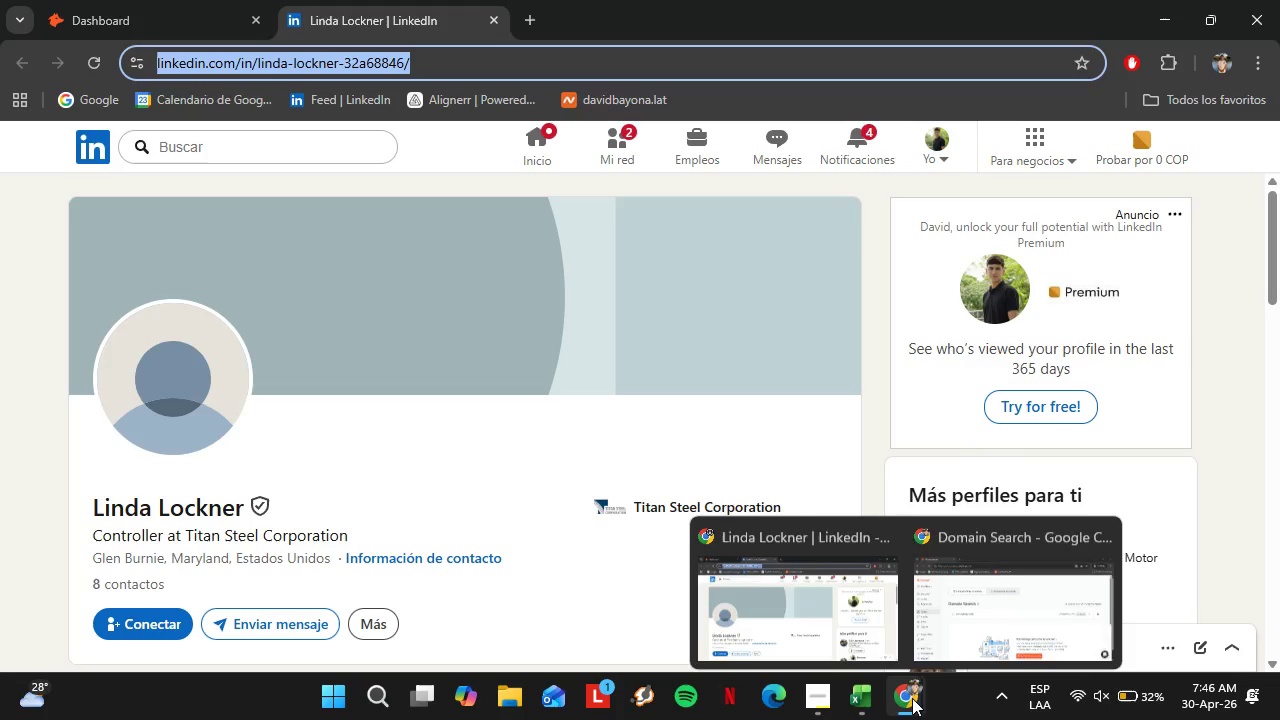 
left_click([956, 625])
 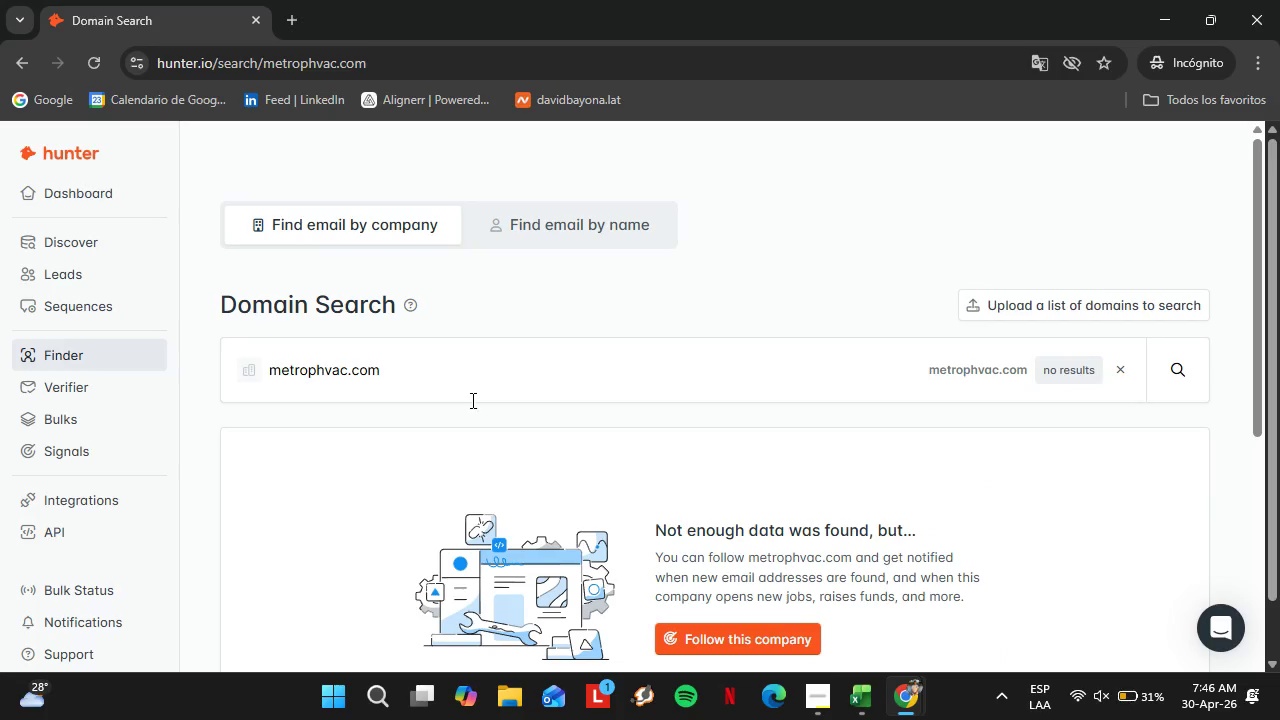 
left_click_drag(start_coordinate=[458, 392], to_coordinate=[229, 375])
 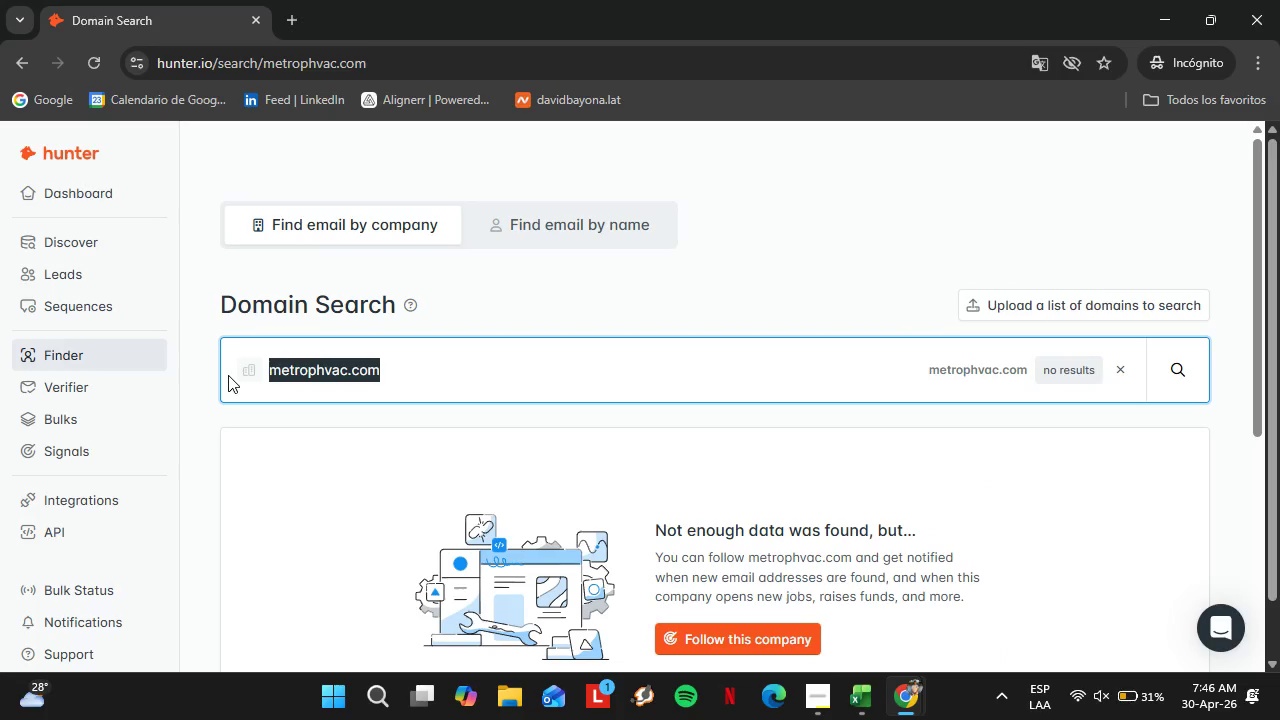 
key(Control+V)
 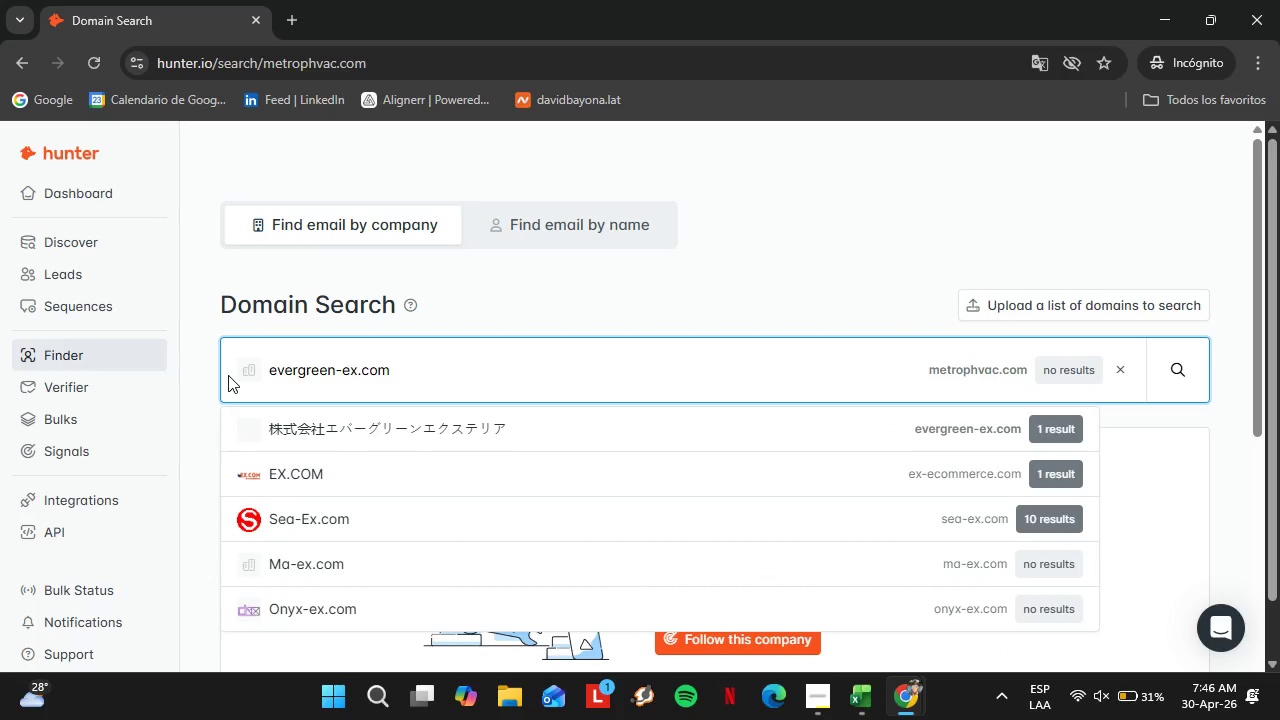 
key(Enter)
 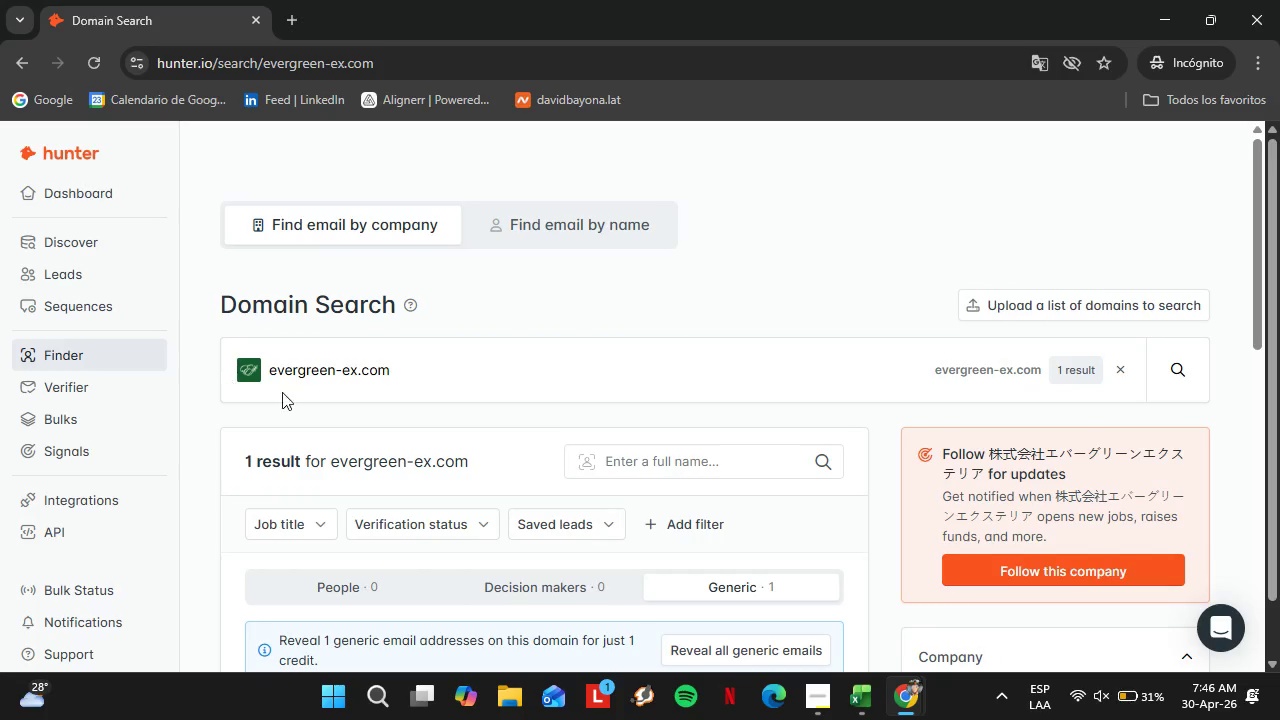 
scroll: coordinate [445, 406], scroll_direction: down, amount: 3.0
 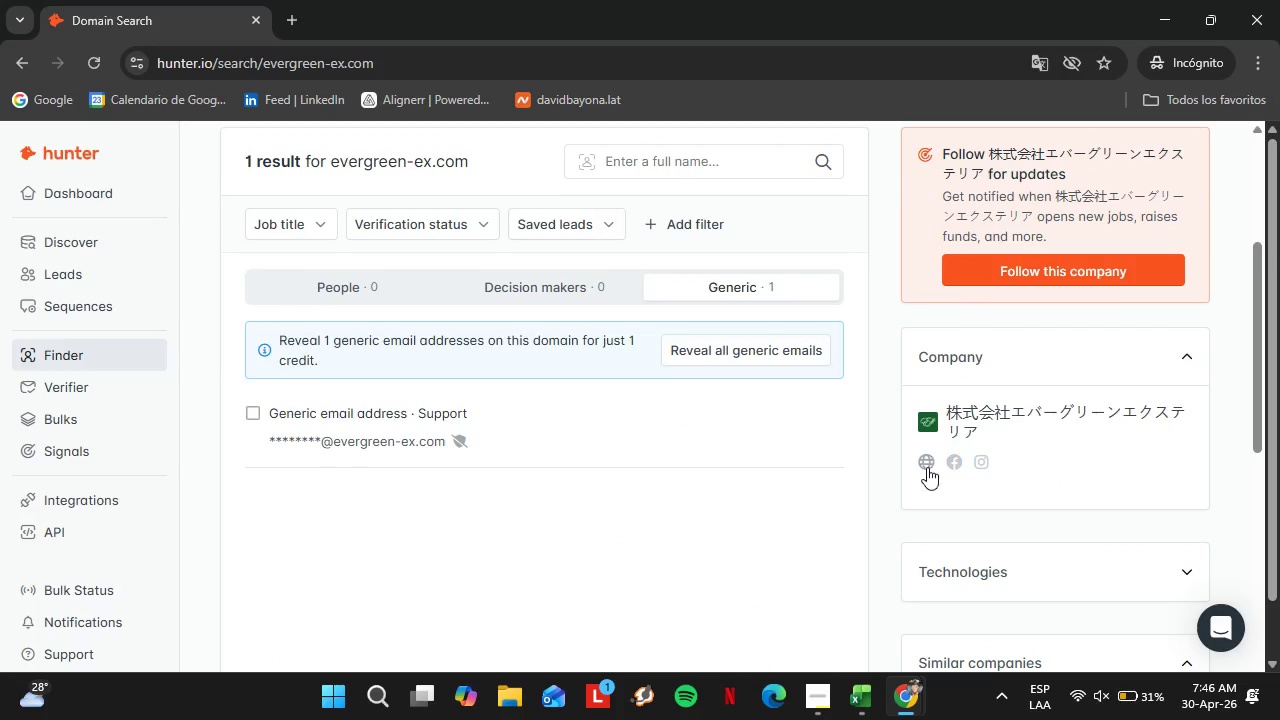 
scroll: coordinate [675, 434], scroll_direction: up, amount: 2.0
 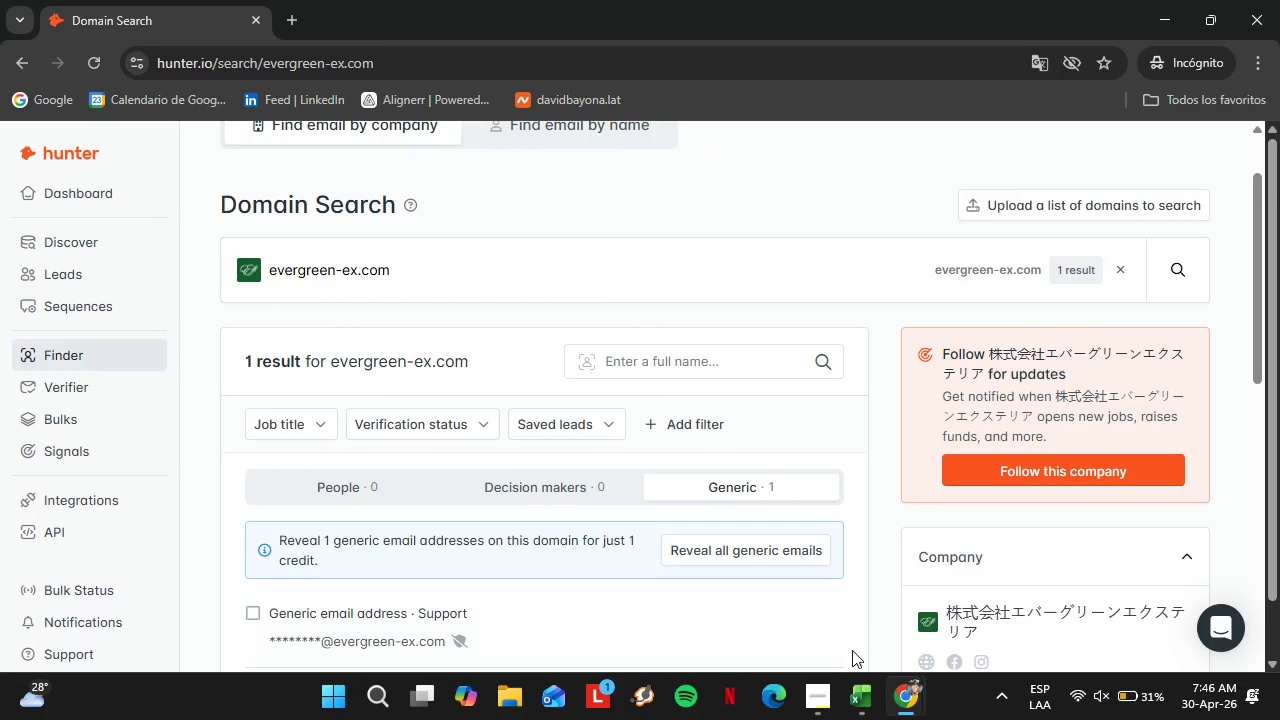 
left_click([865, 695])
 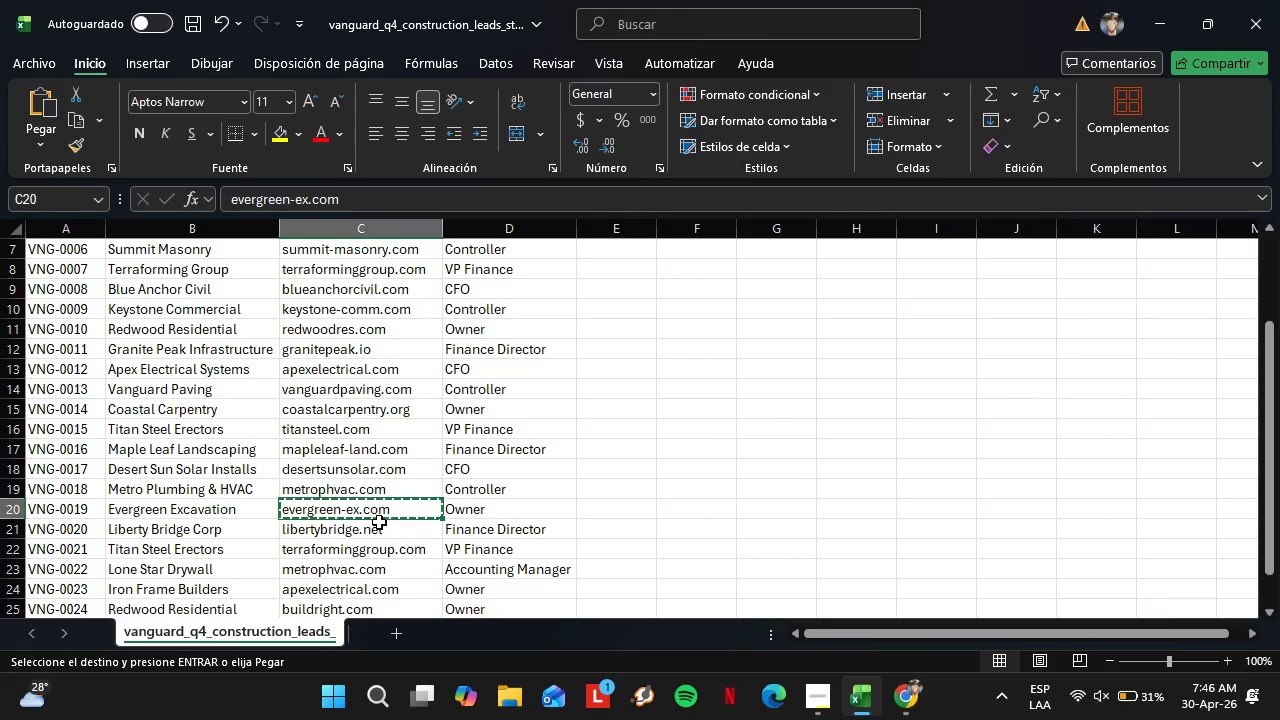 
left_click([370, 529])
 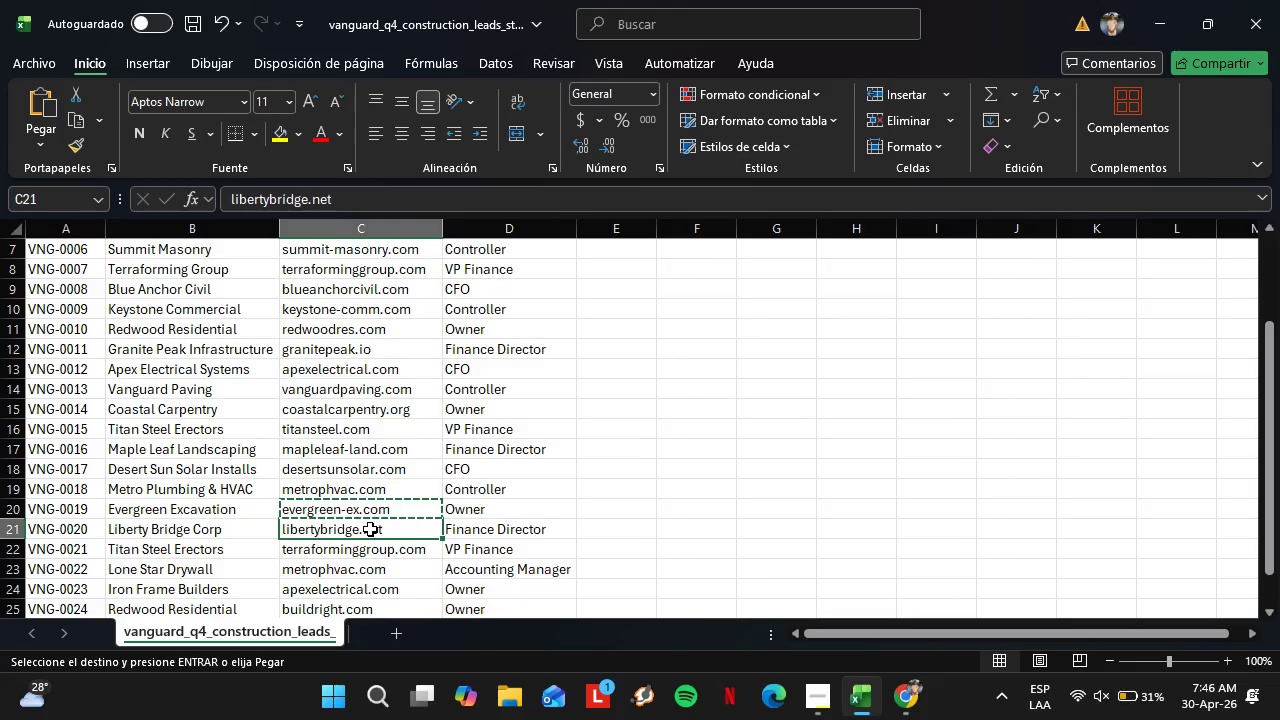 
key(Control+C)
 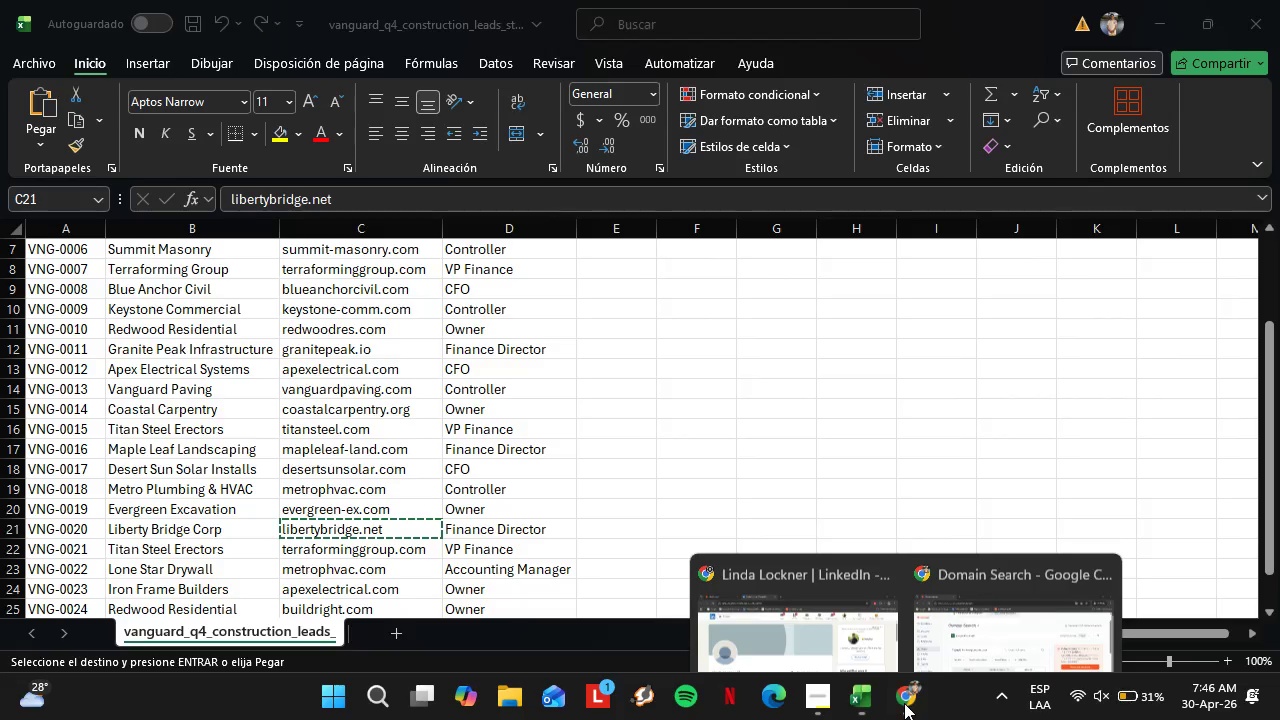 
double_click([937, 653])
 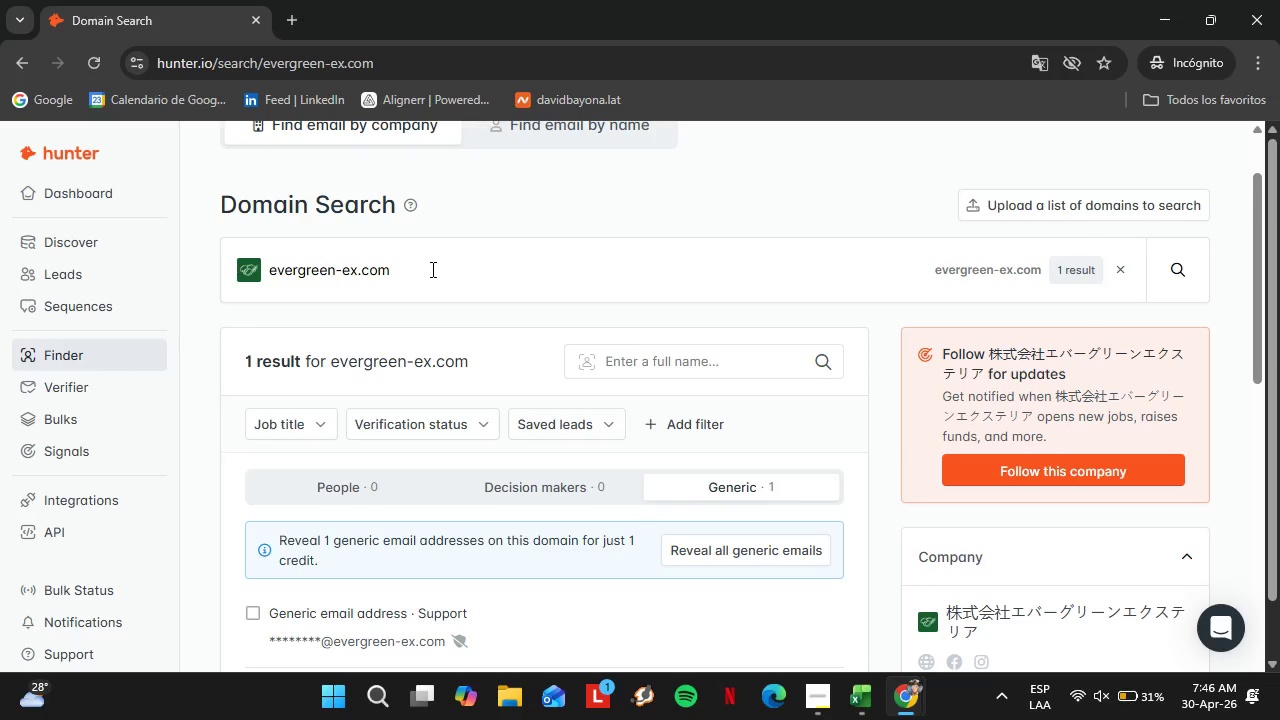 
left_click_drag(start_coordinate=[422, 270], to_coordinate=[222, 278])
 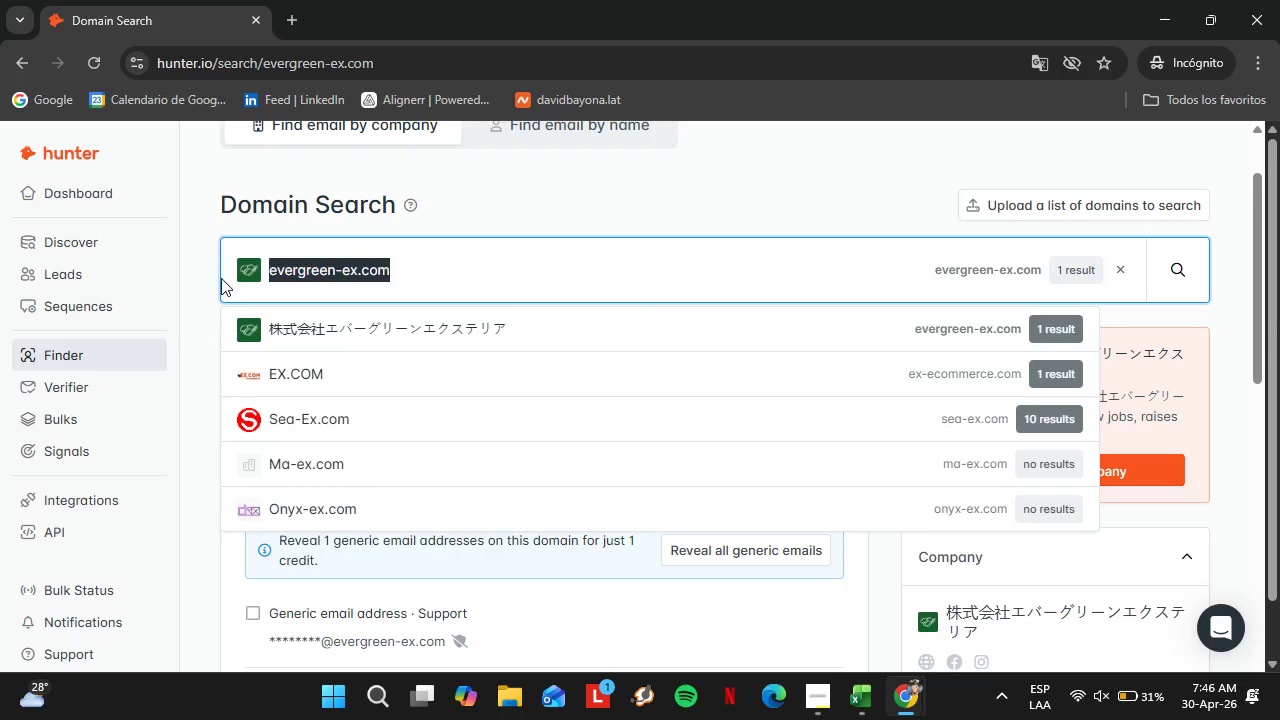 
key(Control+V)
 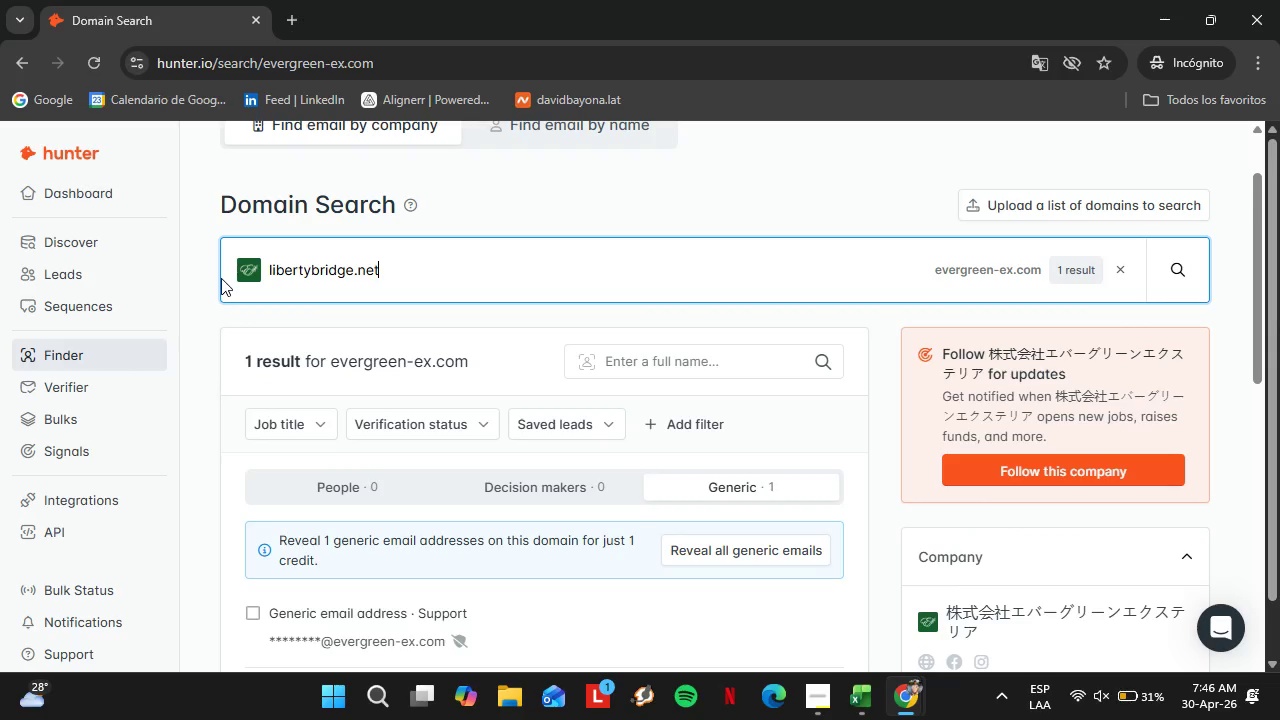 
key(Enter)
 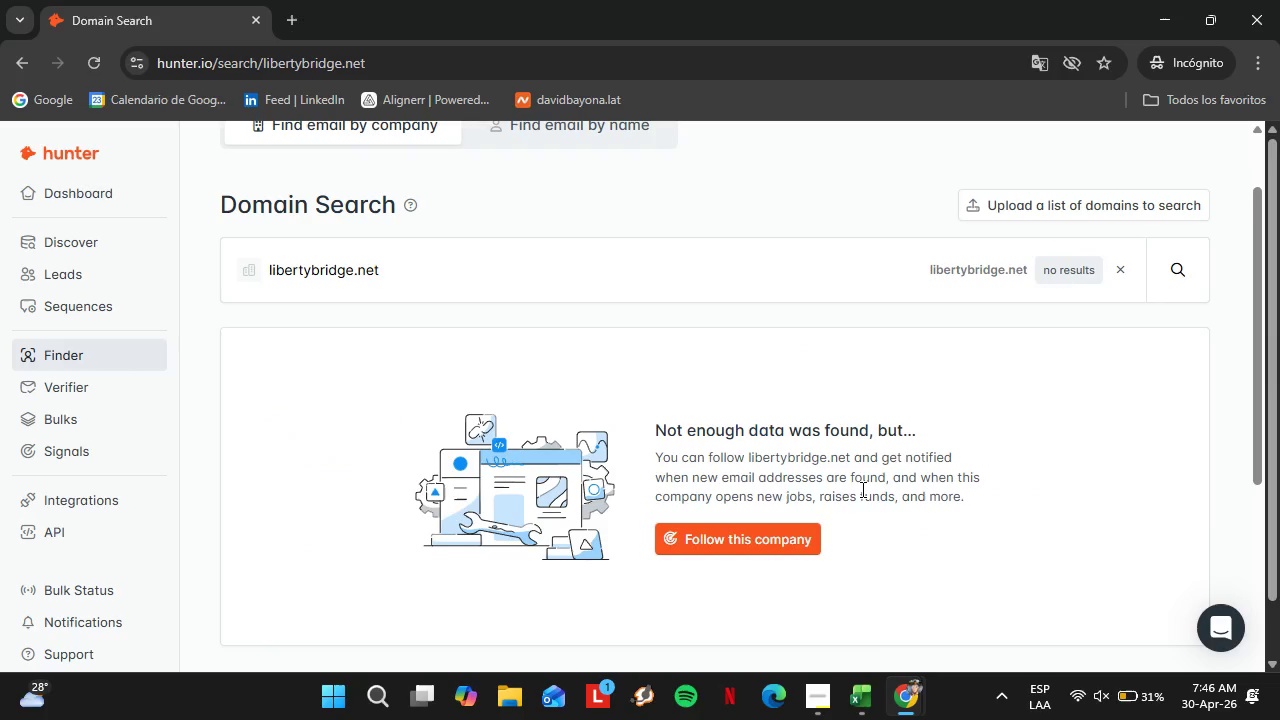 
left_click([878, 701])
 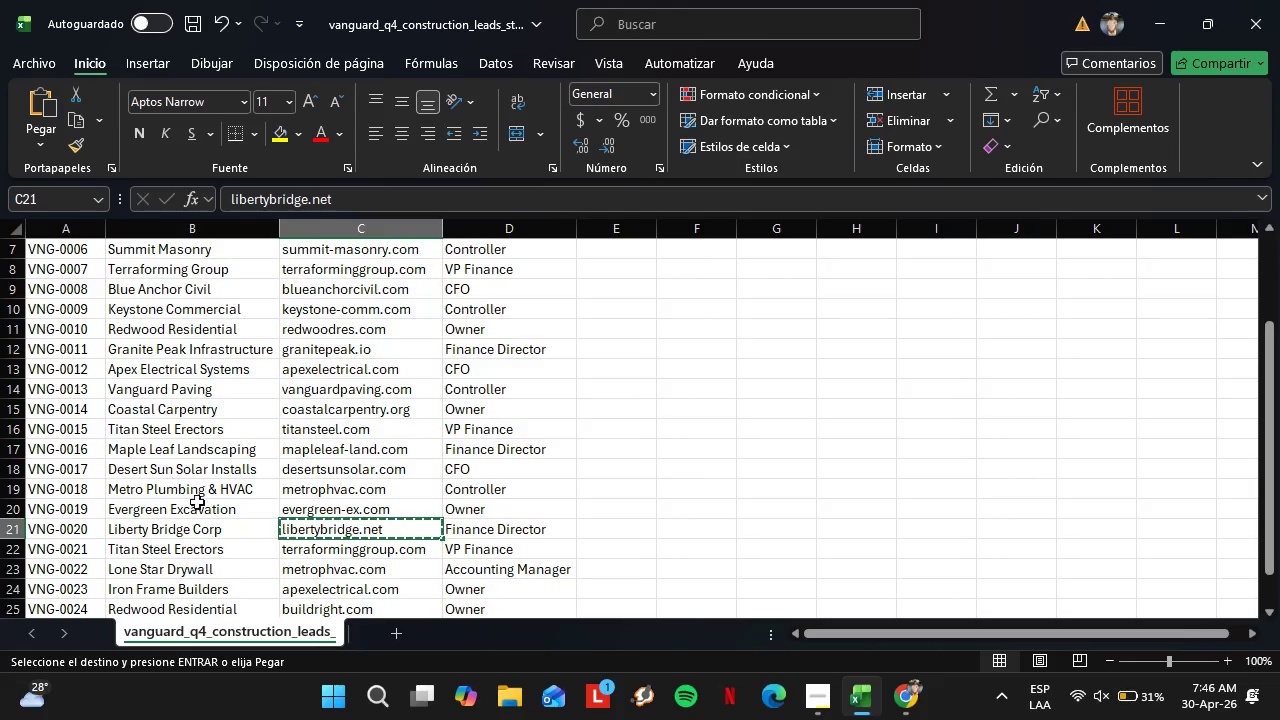 
left_click([356, 553])
 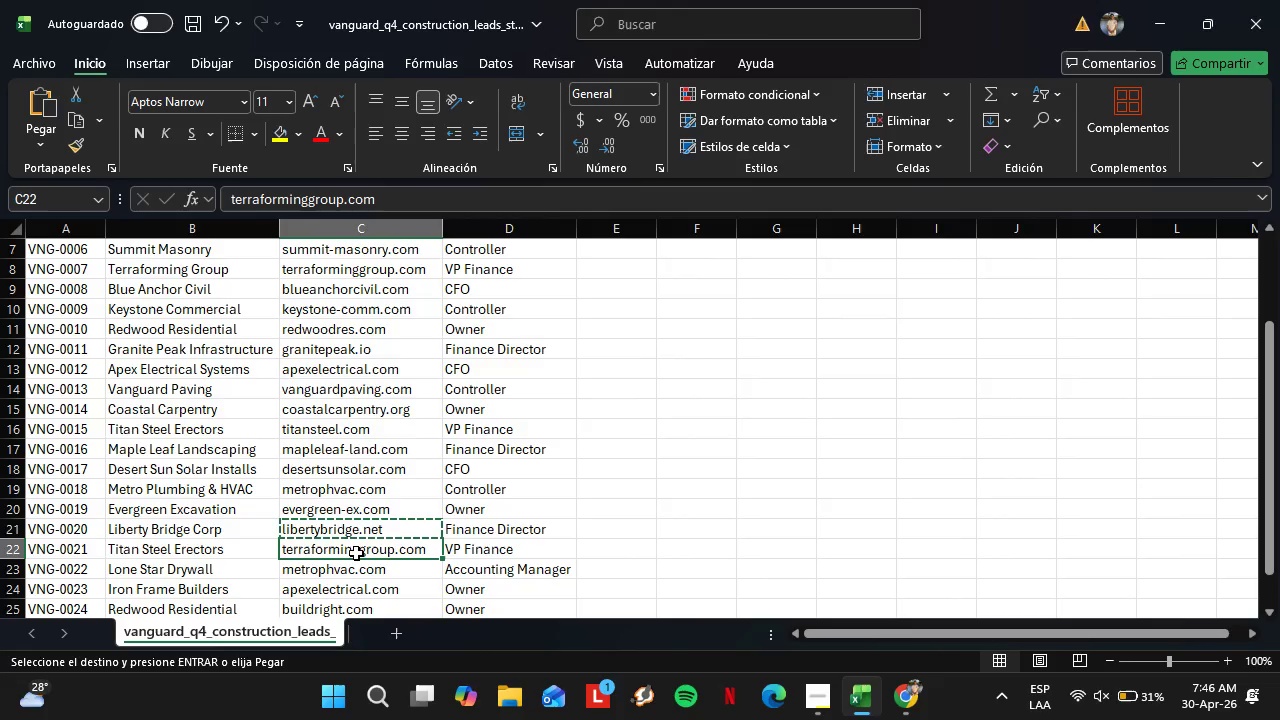 
key(Control+C)
 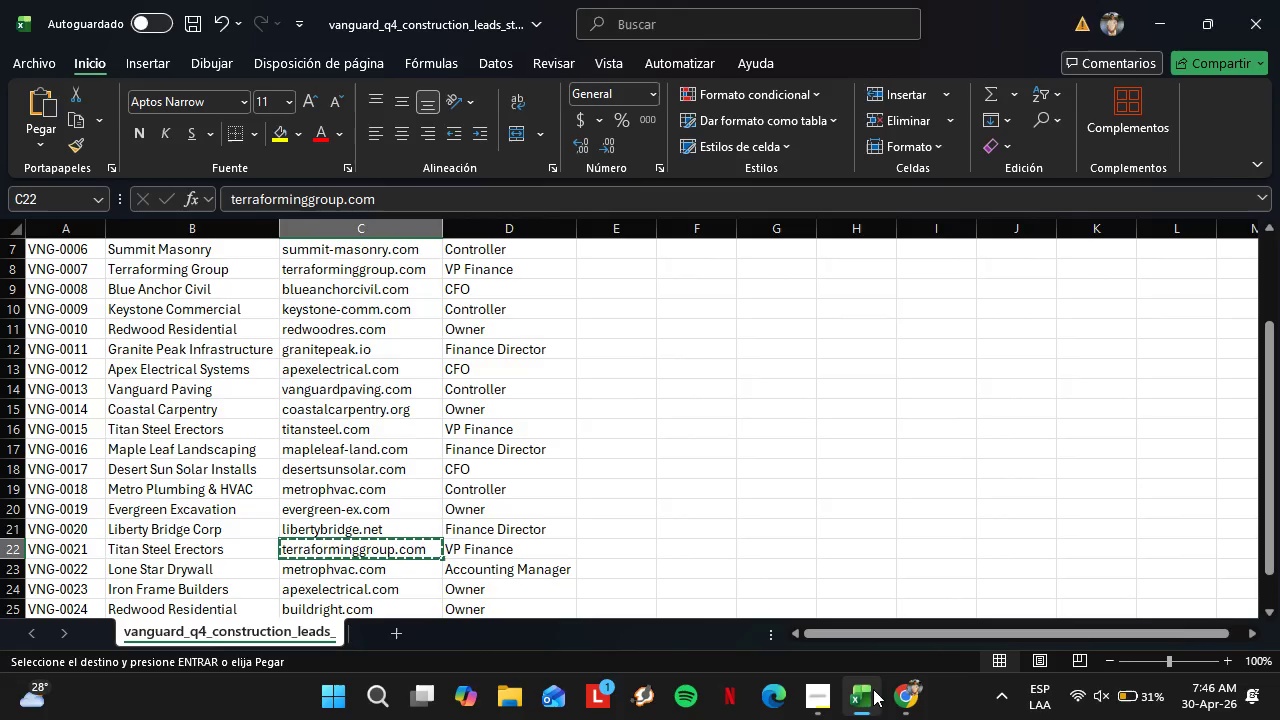 
left_click([886, 696])
 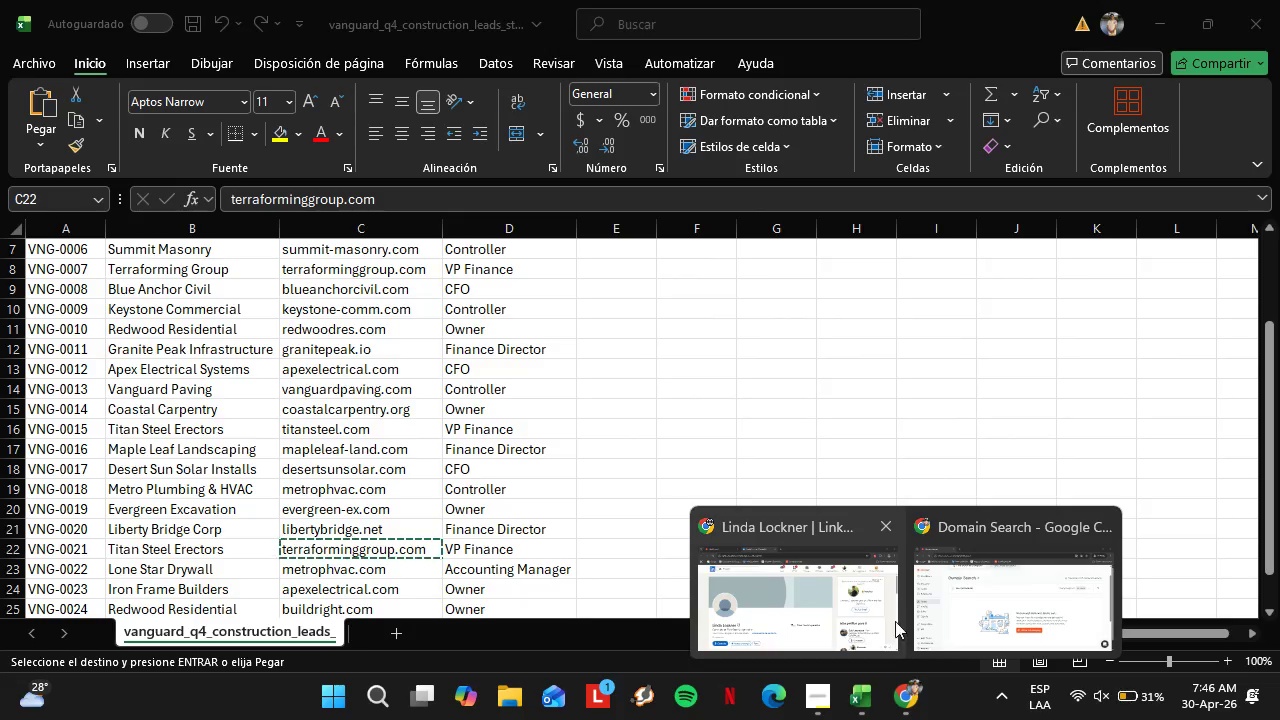 
left_click([895, 621])
 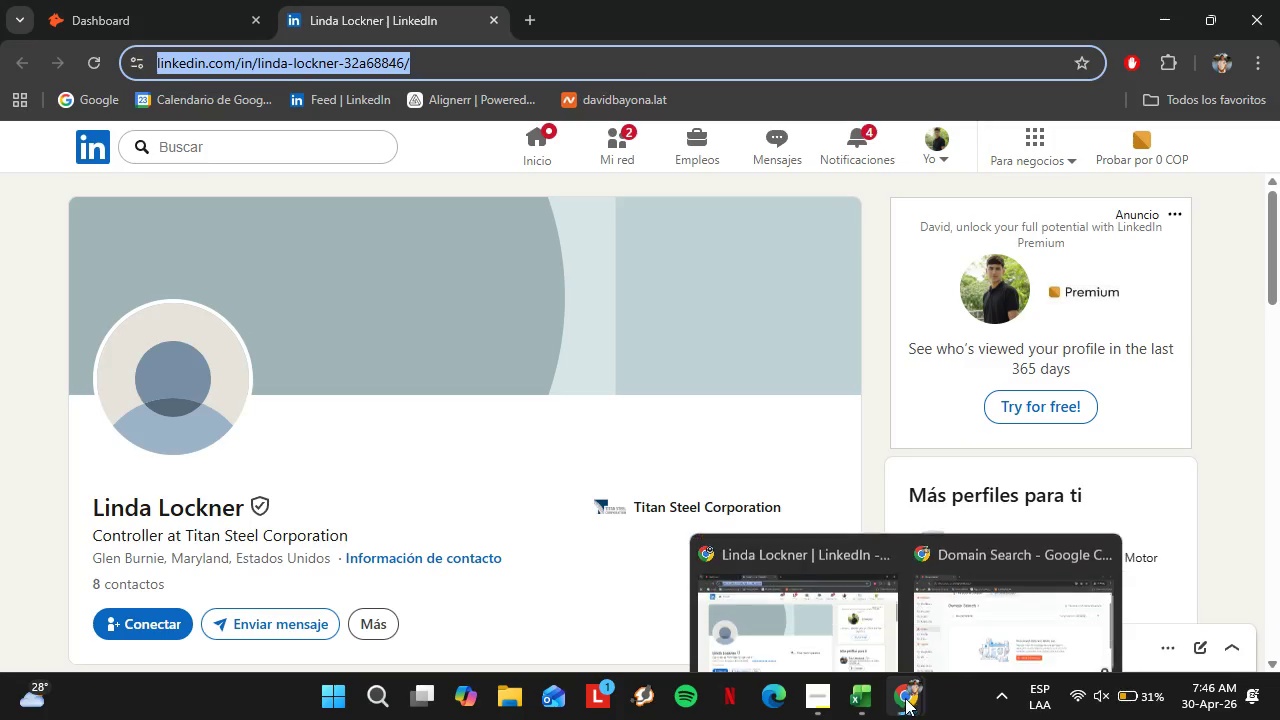 
left_click([962, 604])
 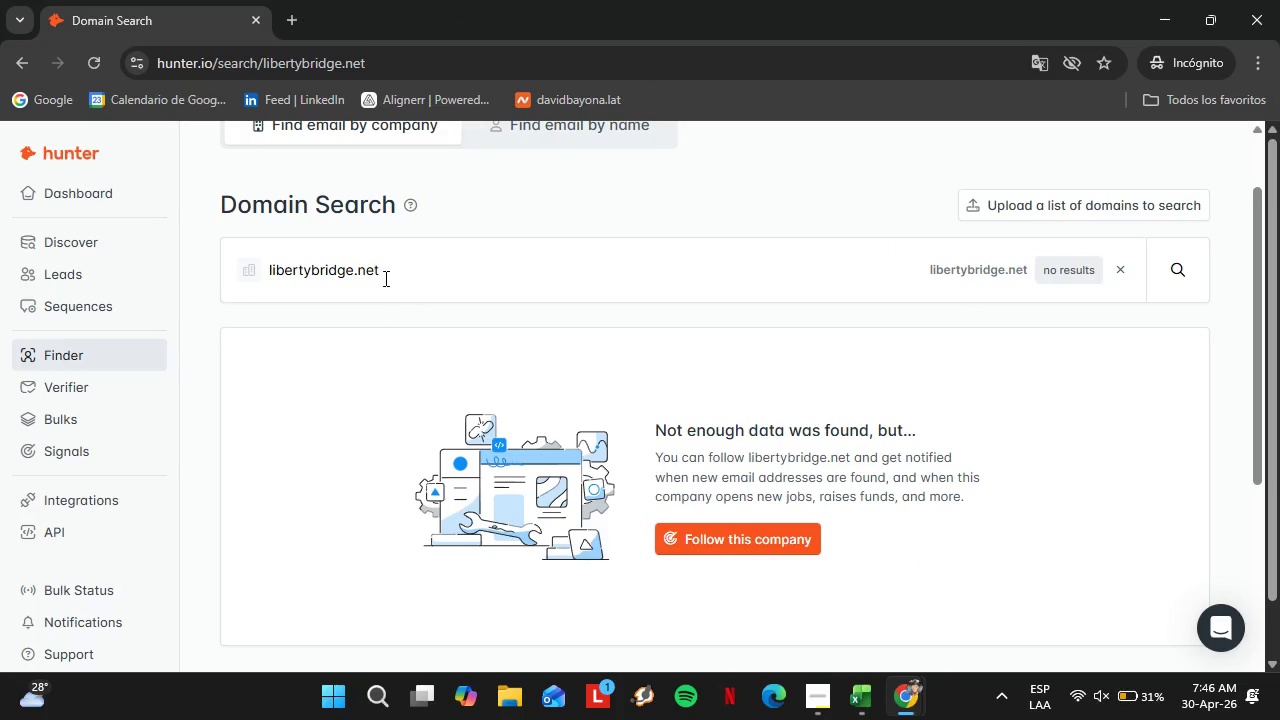 
left_click_drag(start_coordinate=[384, 277], to_coordinate=[232, 267])
 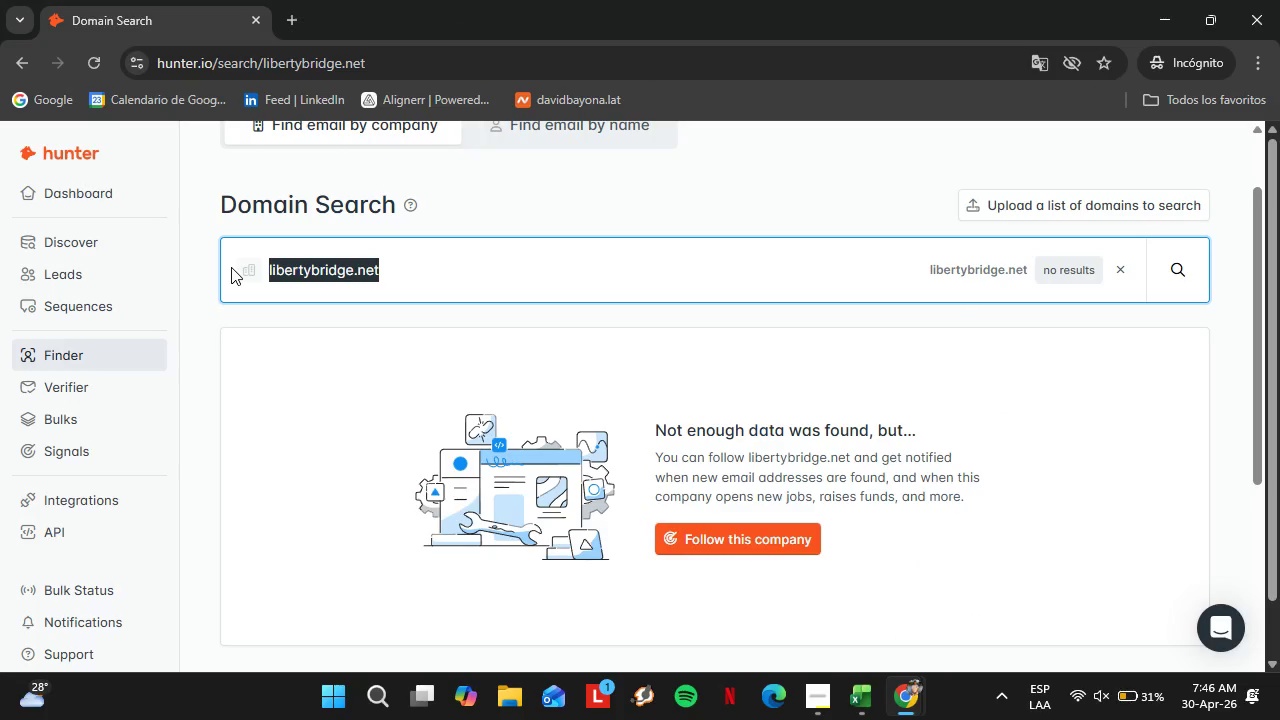 
key(Control+V)
 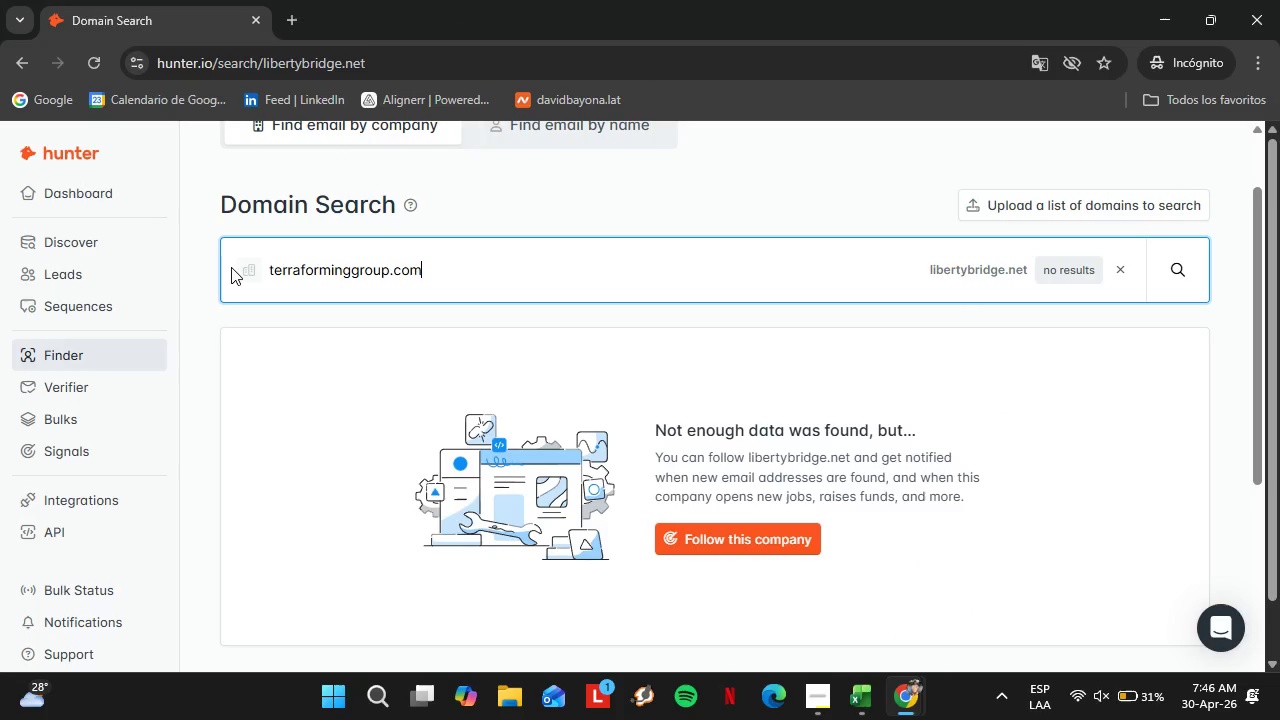 
key(Enter)
 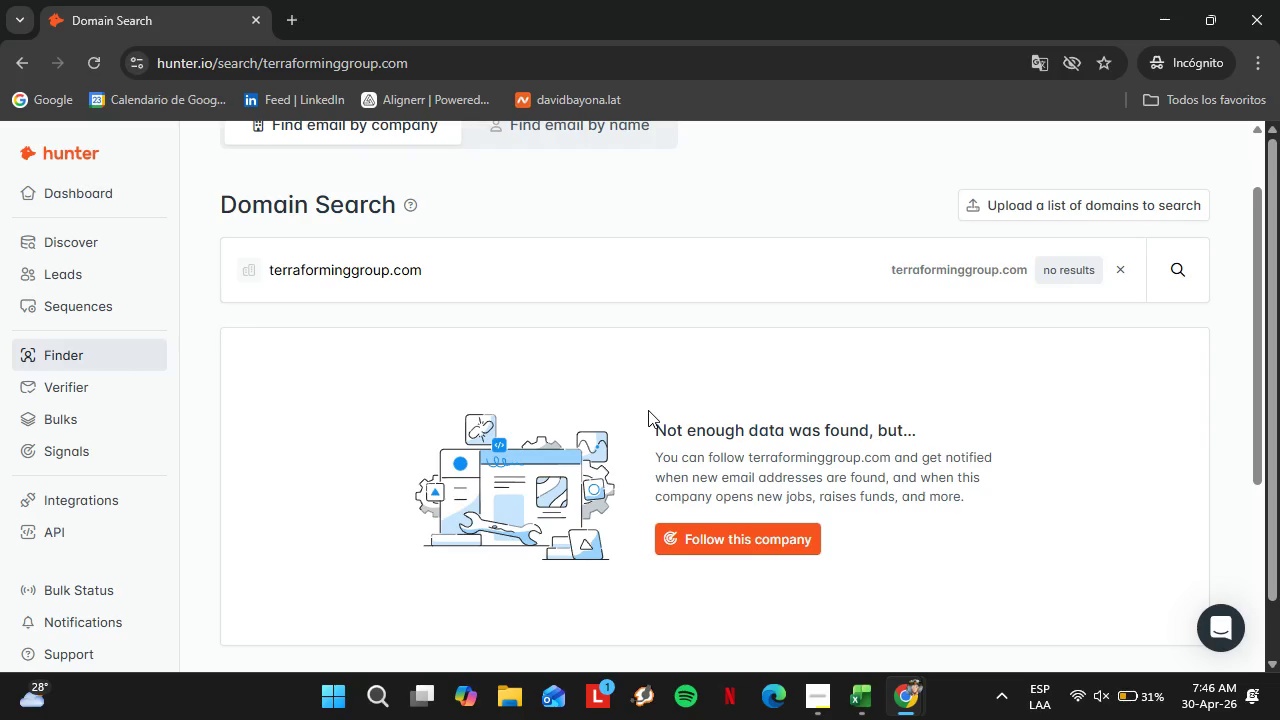 
wait(18.39)
 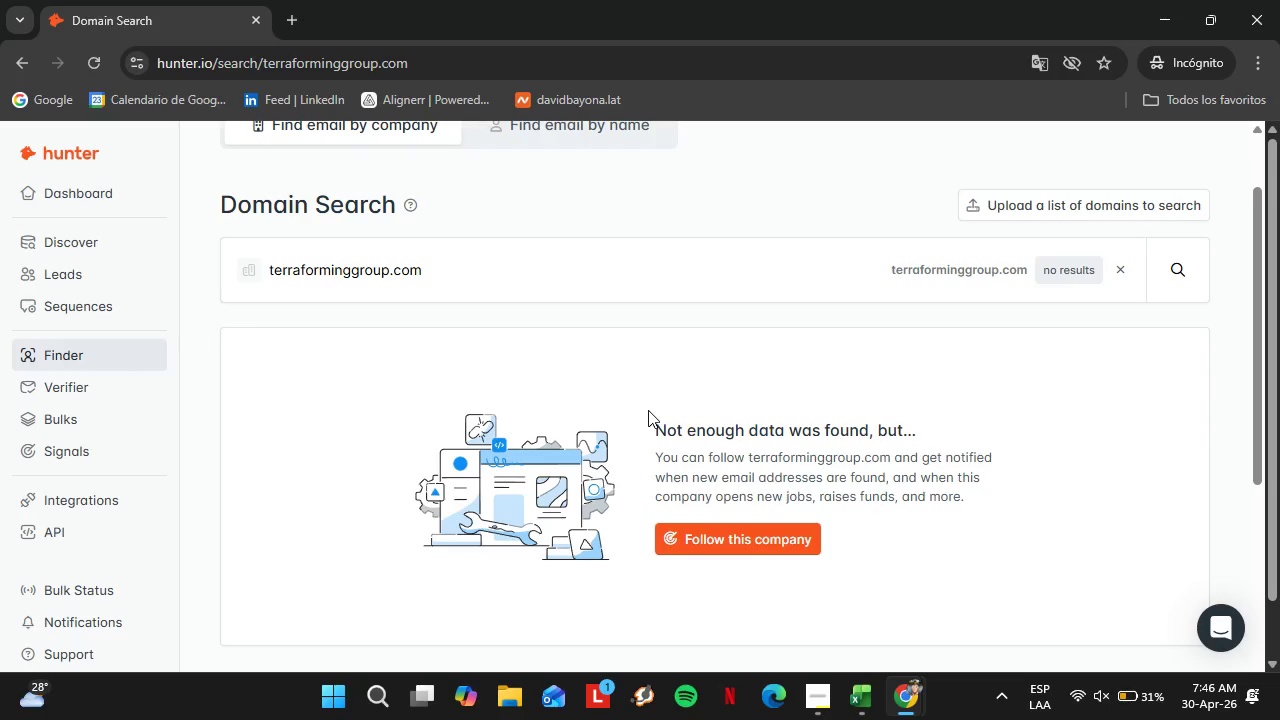 
left_click([870, 703])
 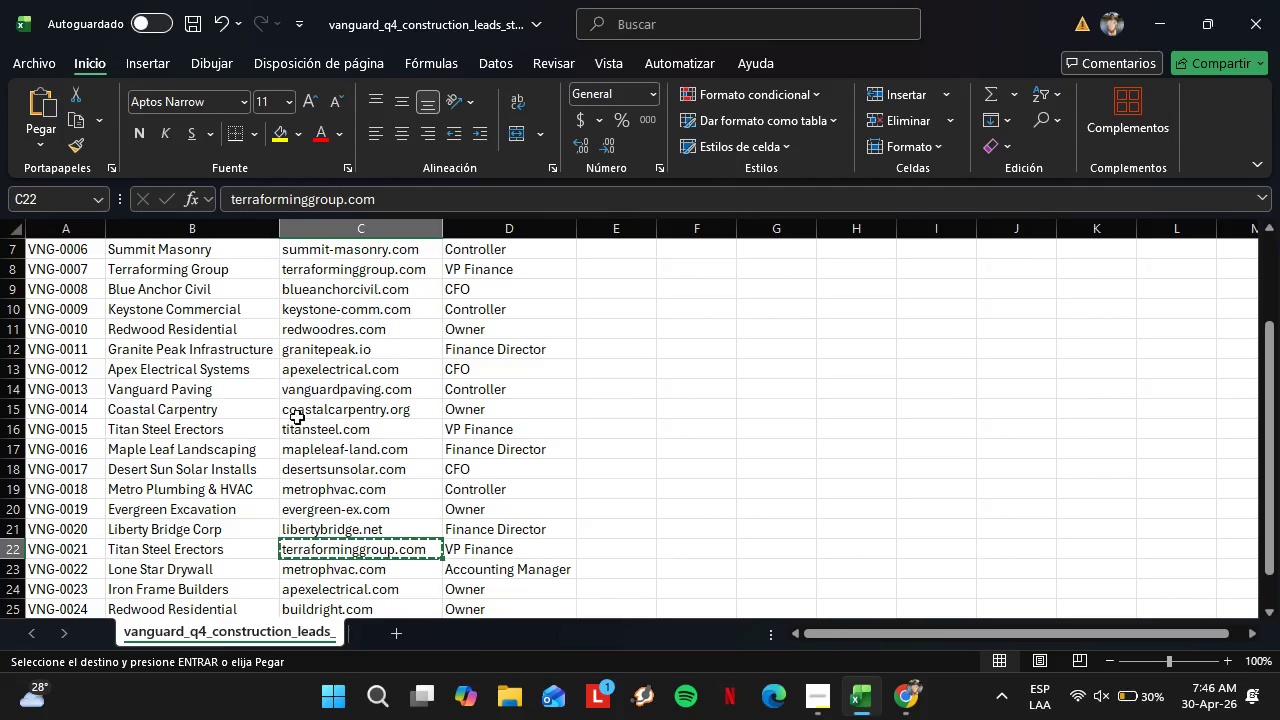 
scroll: coordinate [296, 409], scroll_direction: down, amount: 1.0
 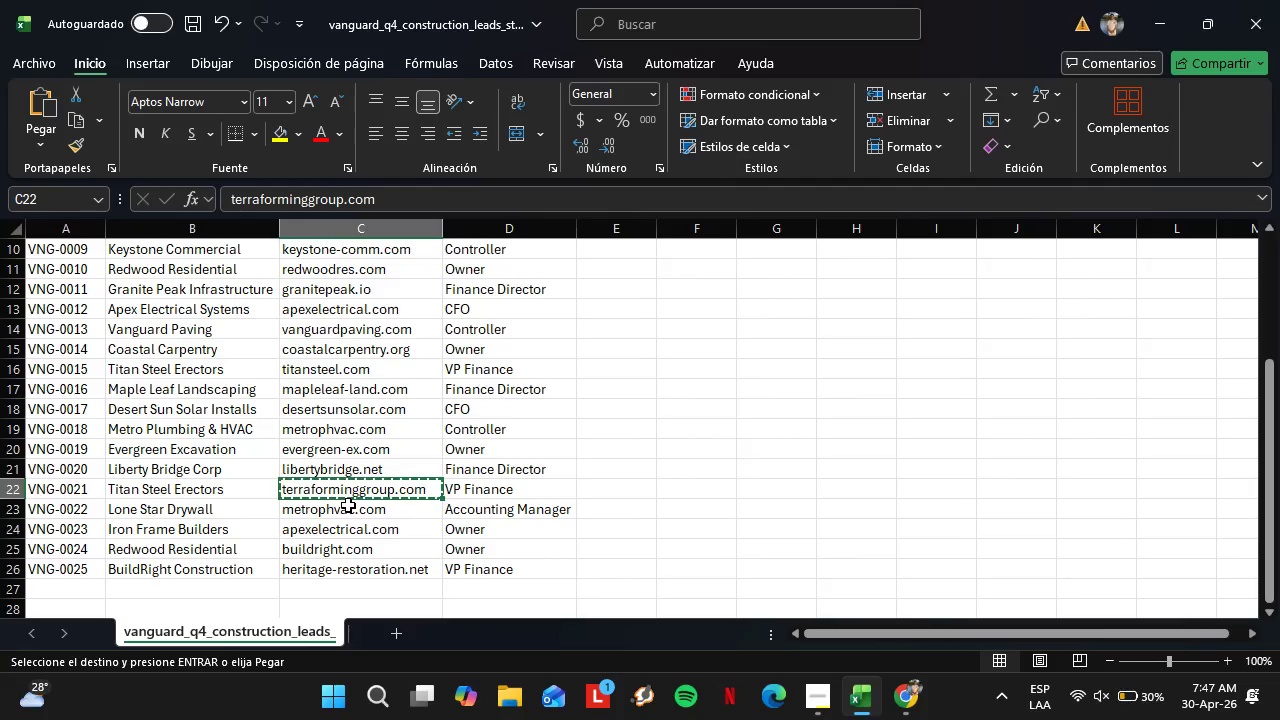 
left_click([348, 505])
 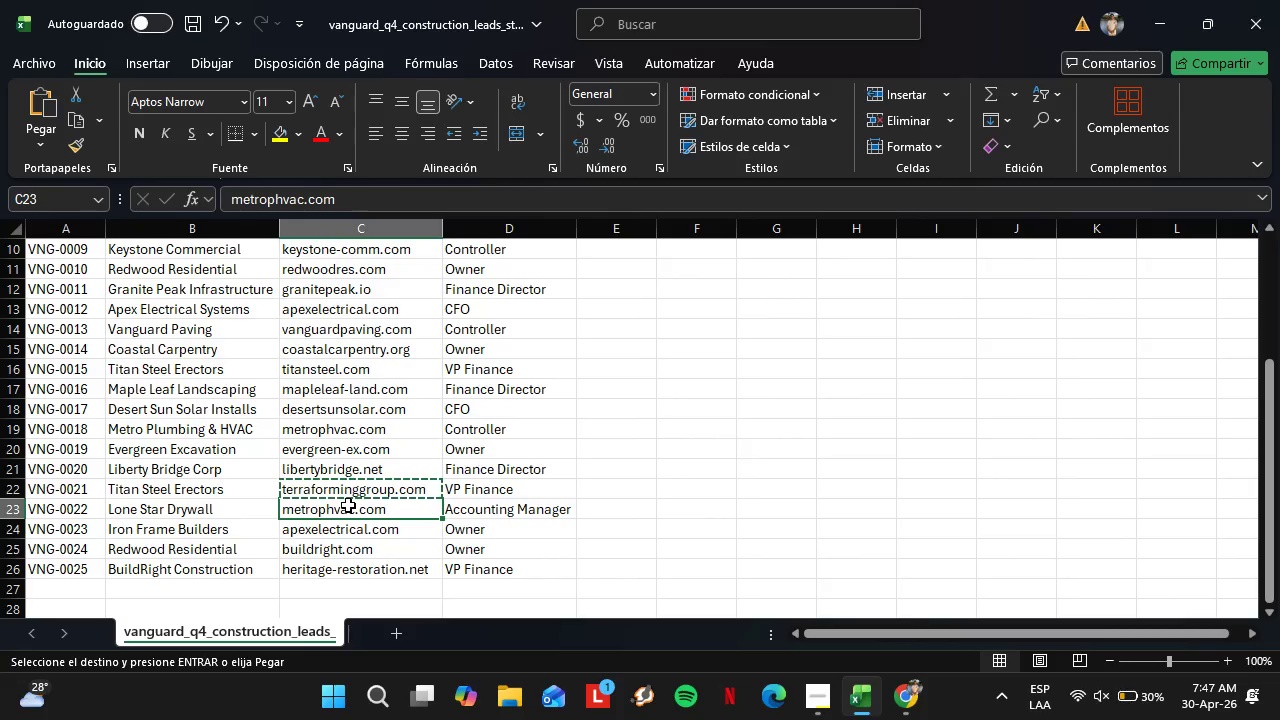 
key(Control+C)
 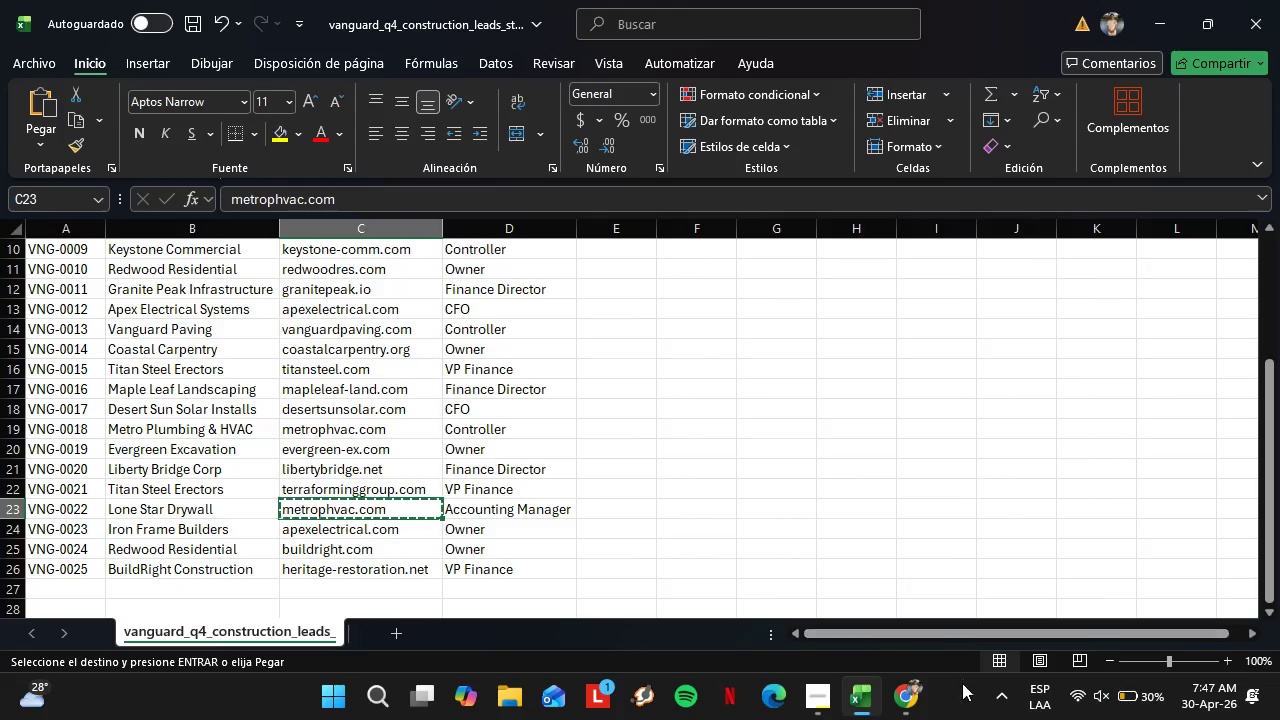 
left_click([916, 710])
 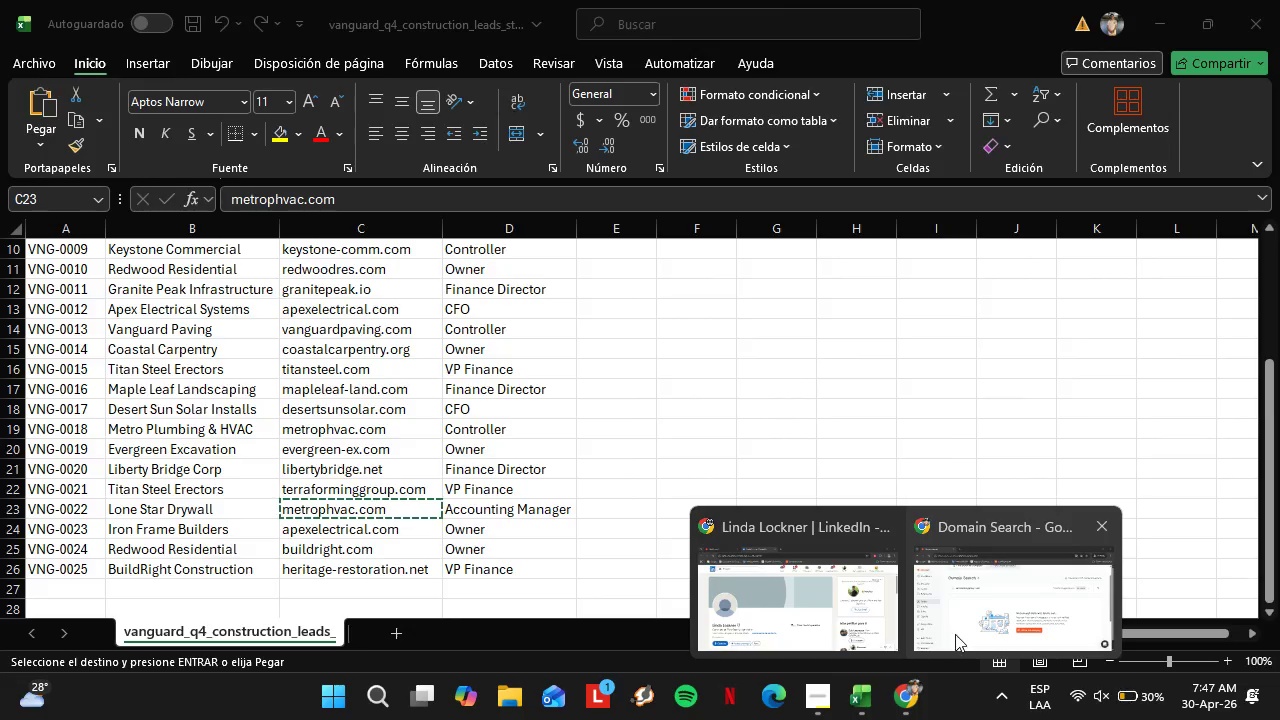 
left_click([955, 634])
 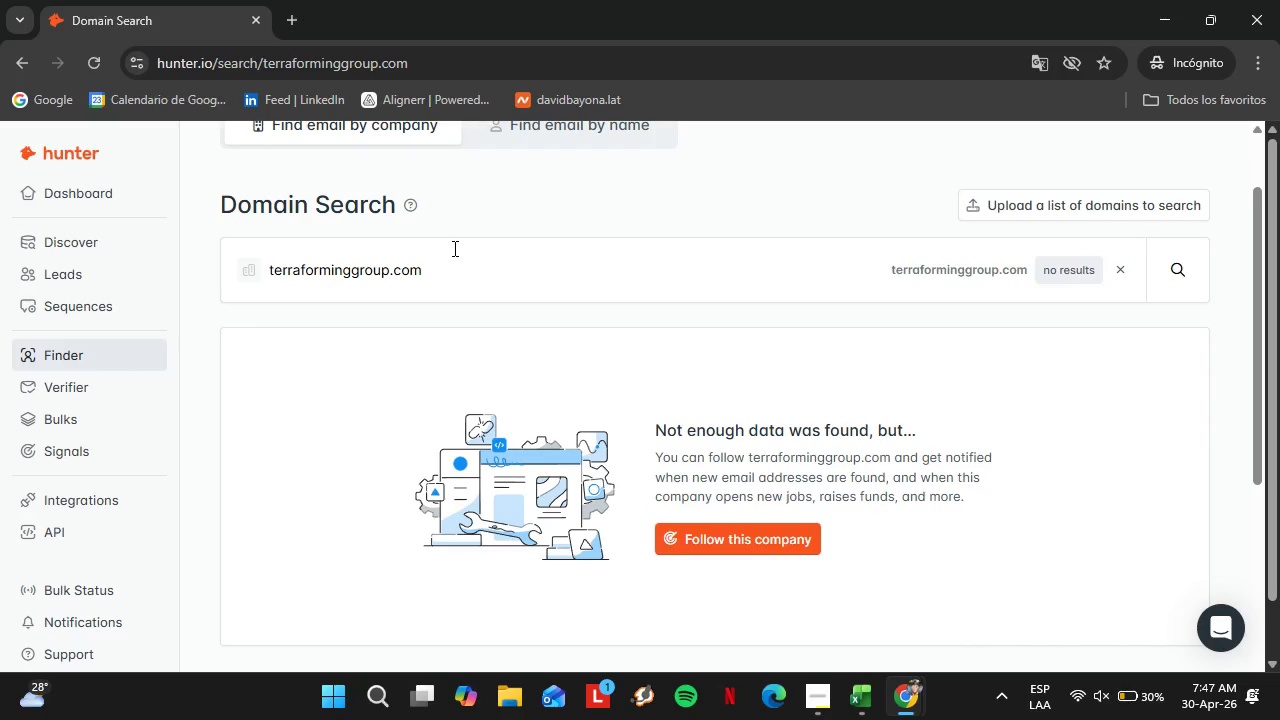 
left_click_drag(start_coordinate=[439, 263], to_coordinate=[194, 276])
 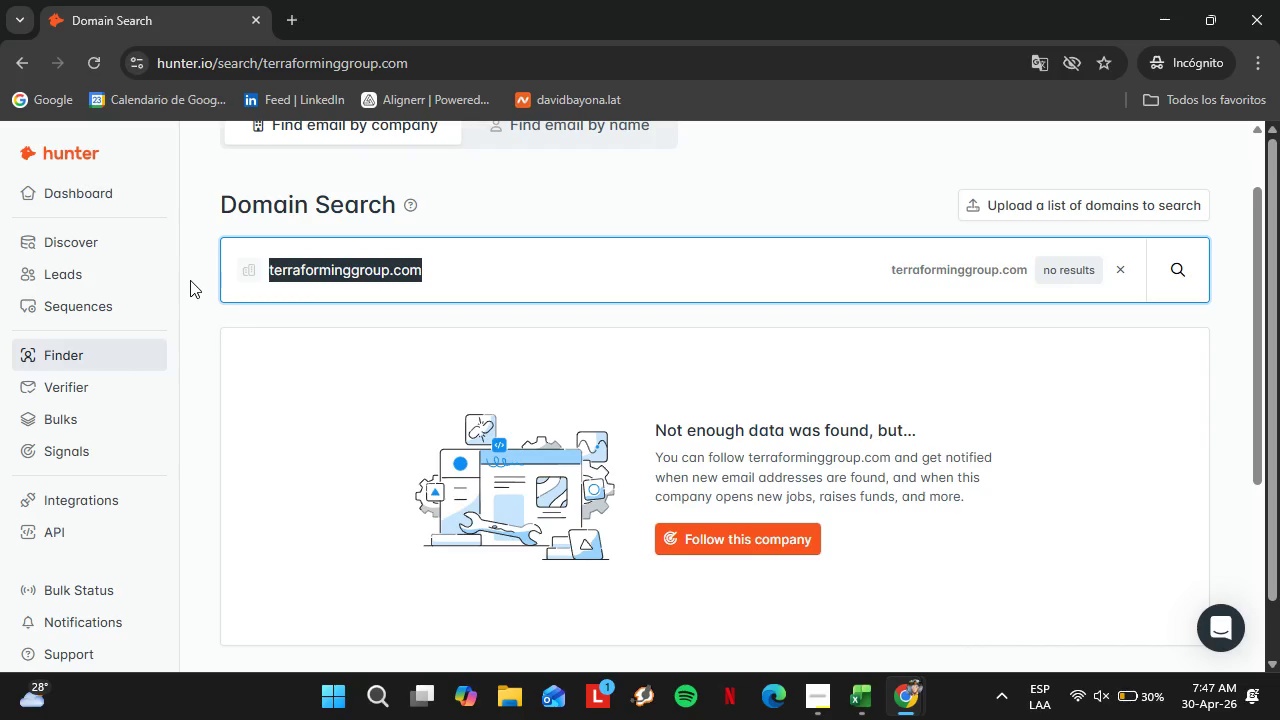 
key(Control+V)
 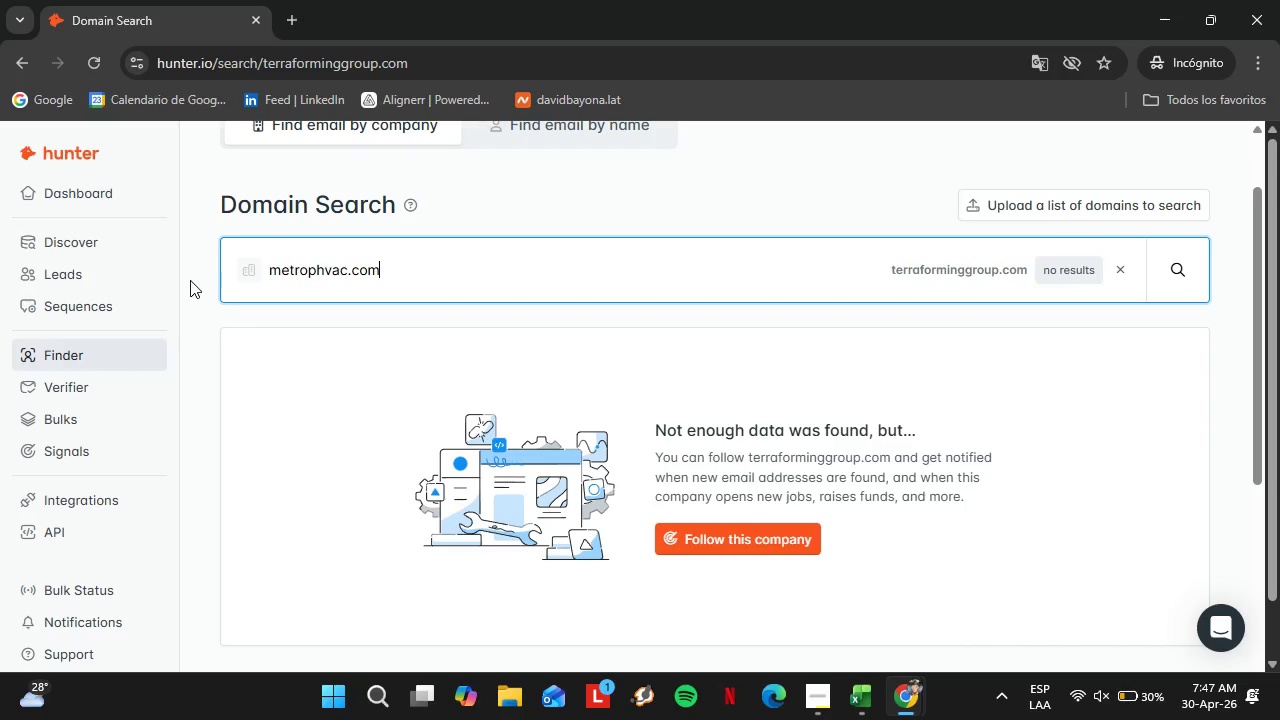 
key(Enter)
 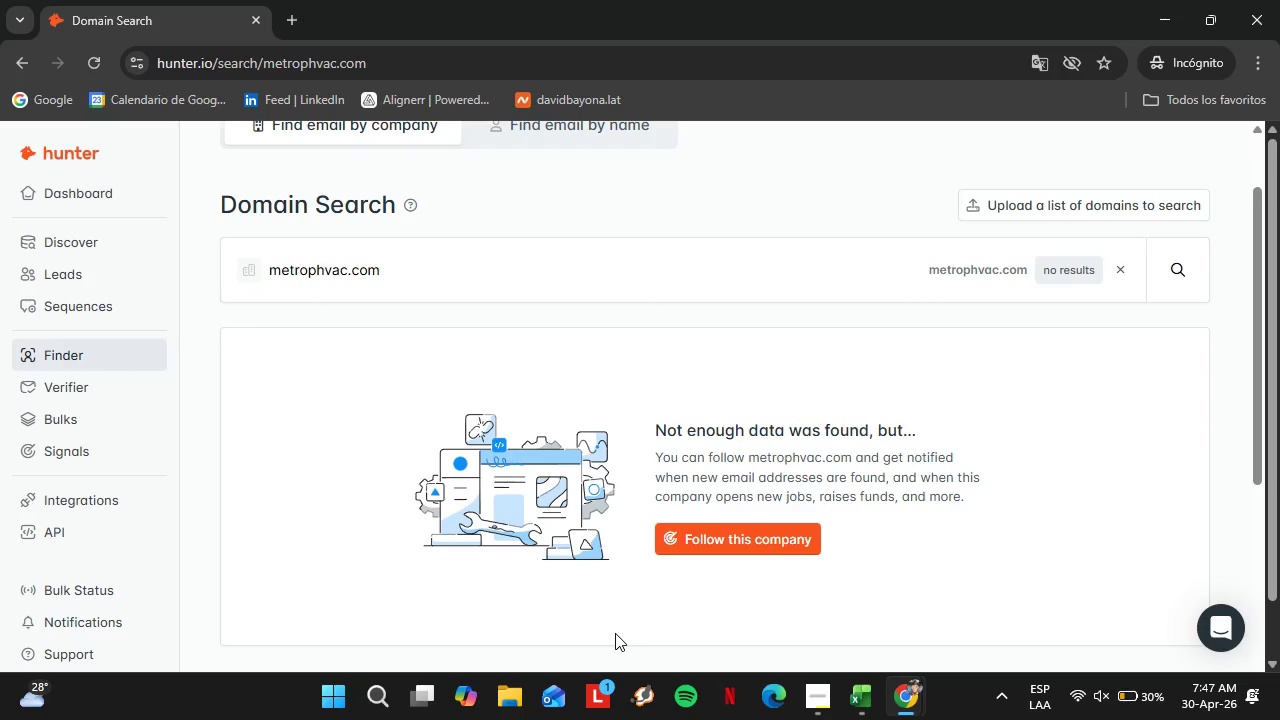 
wait(10.64)
 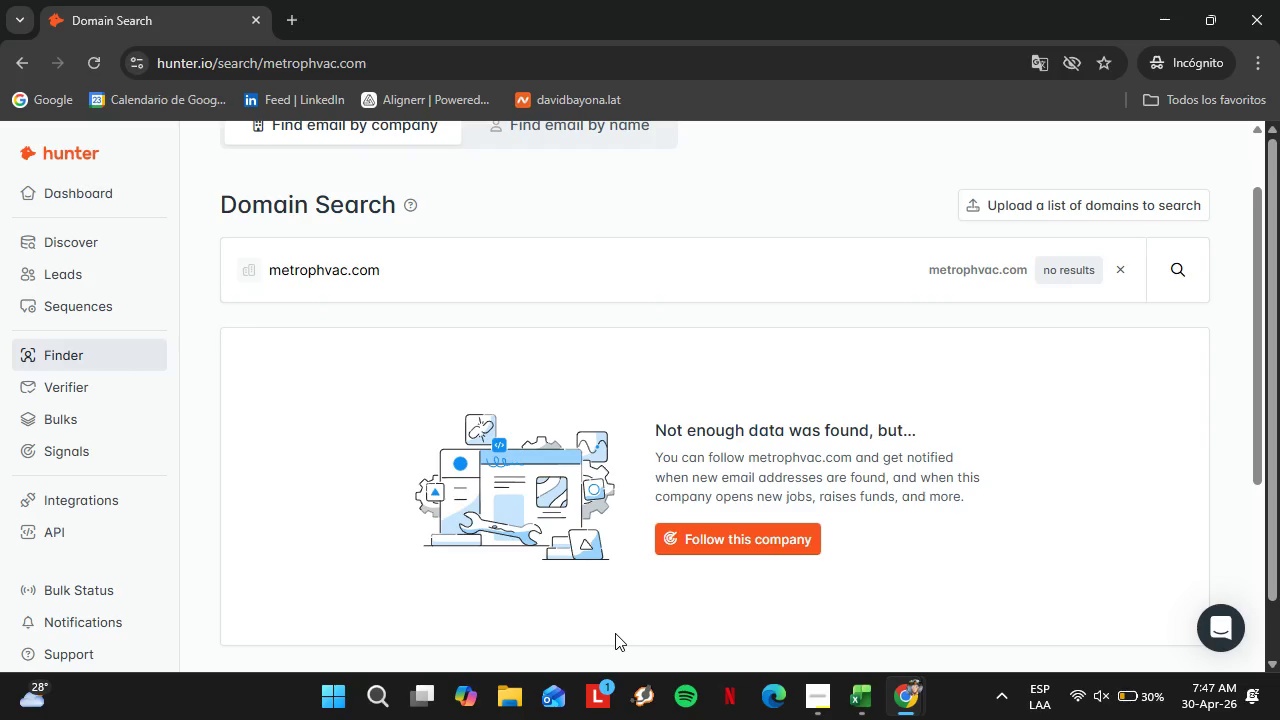 
left_click([872, 713])
 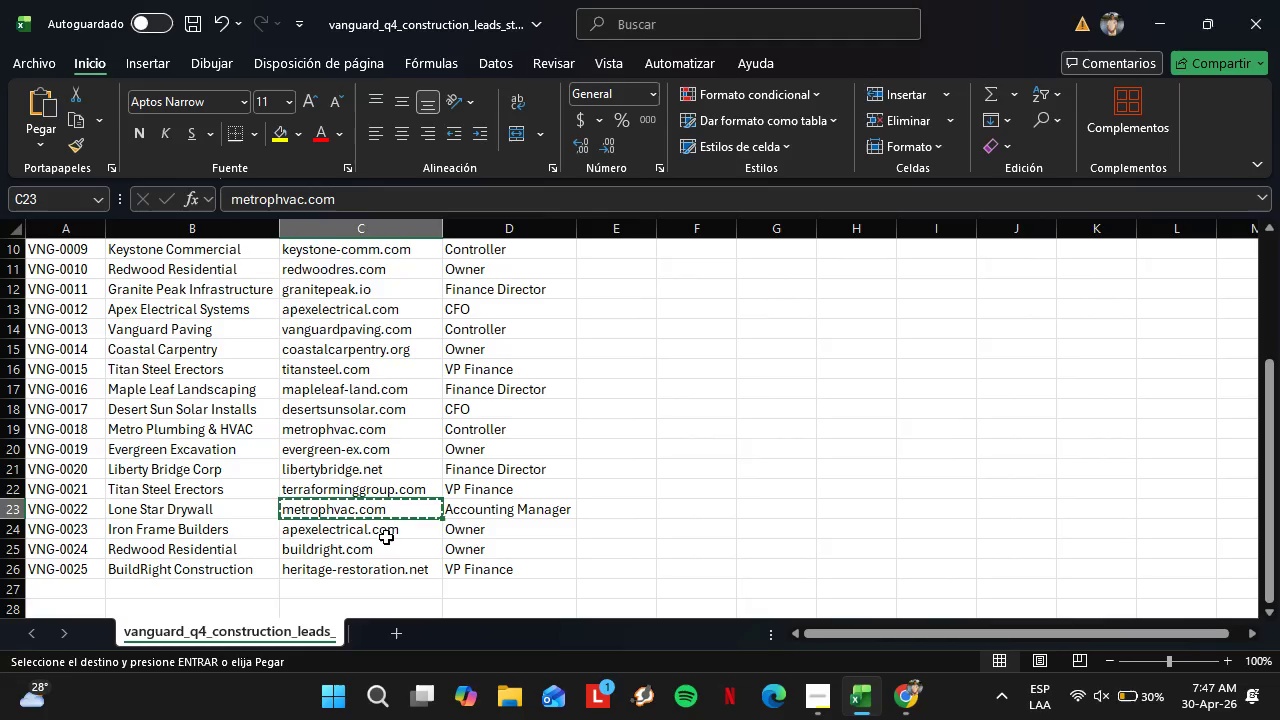 
left_click([383, 536])
 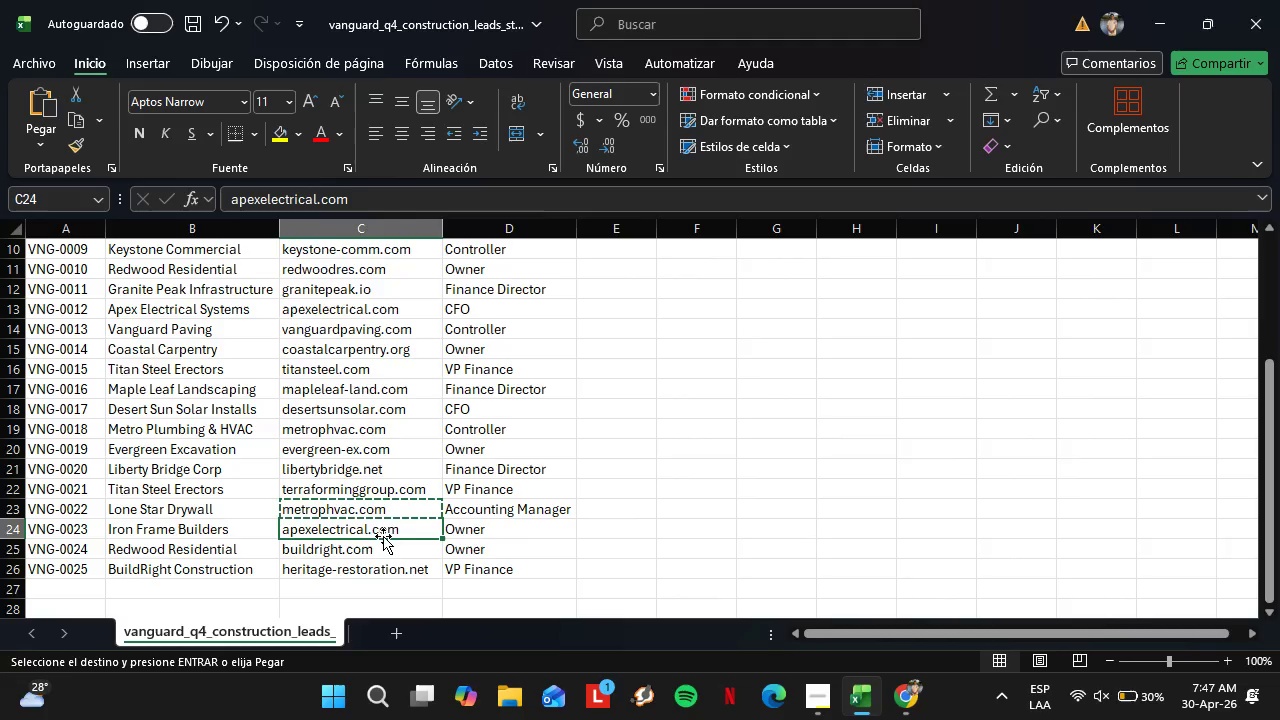 
key(Control+C)
 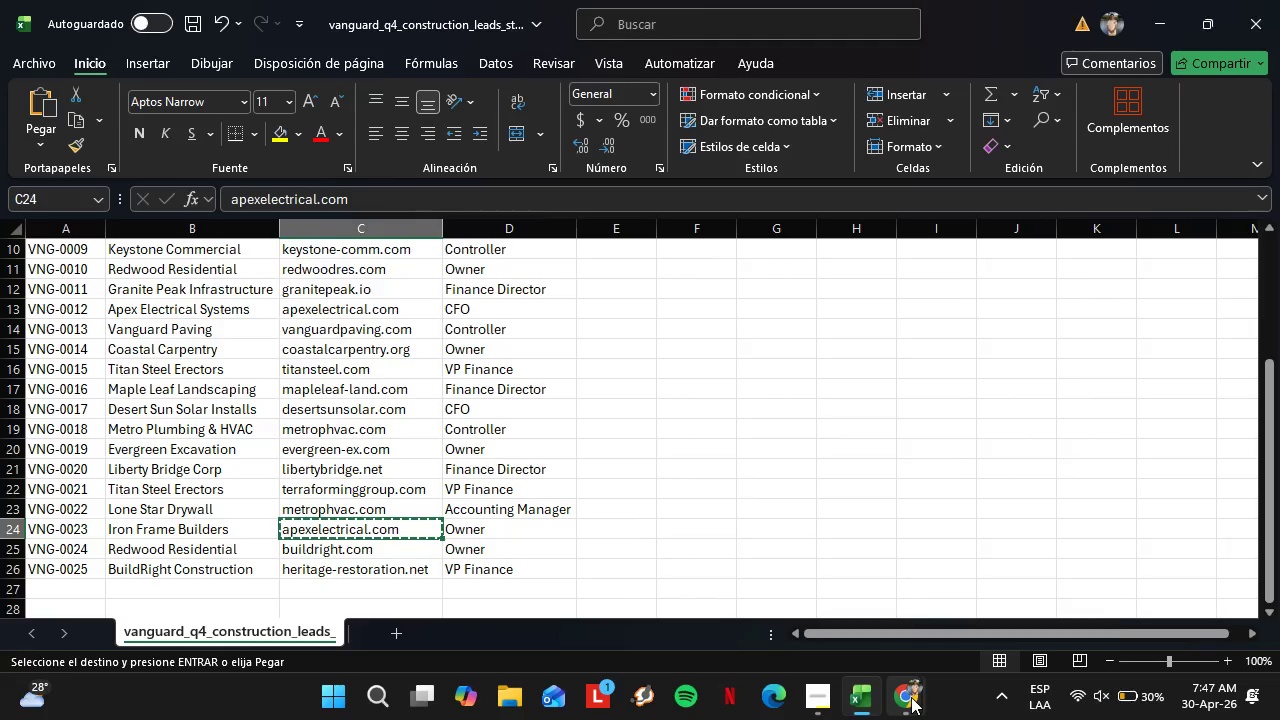 
left_click([941, 623])
 